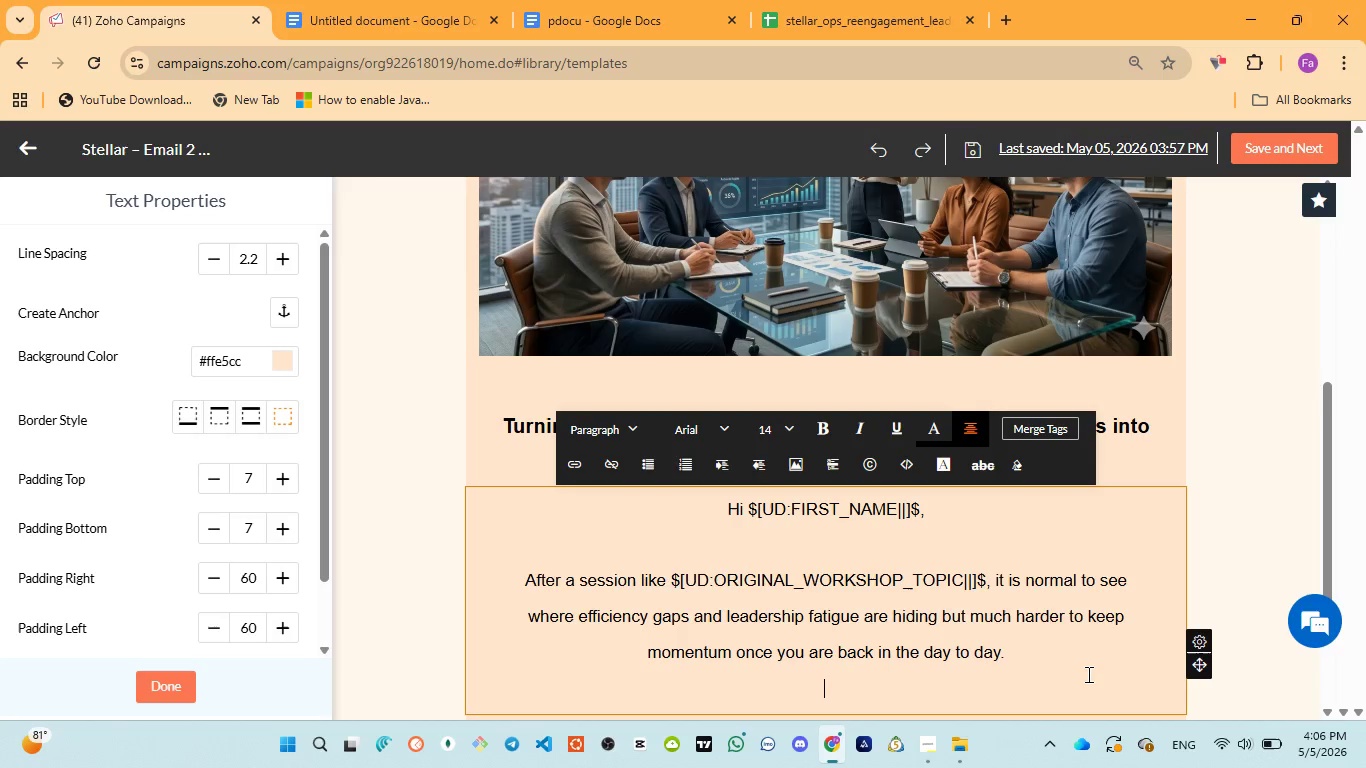 
key(Enter)
 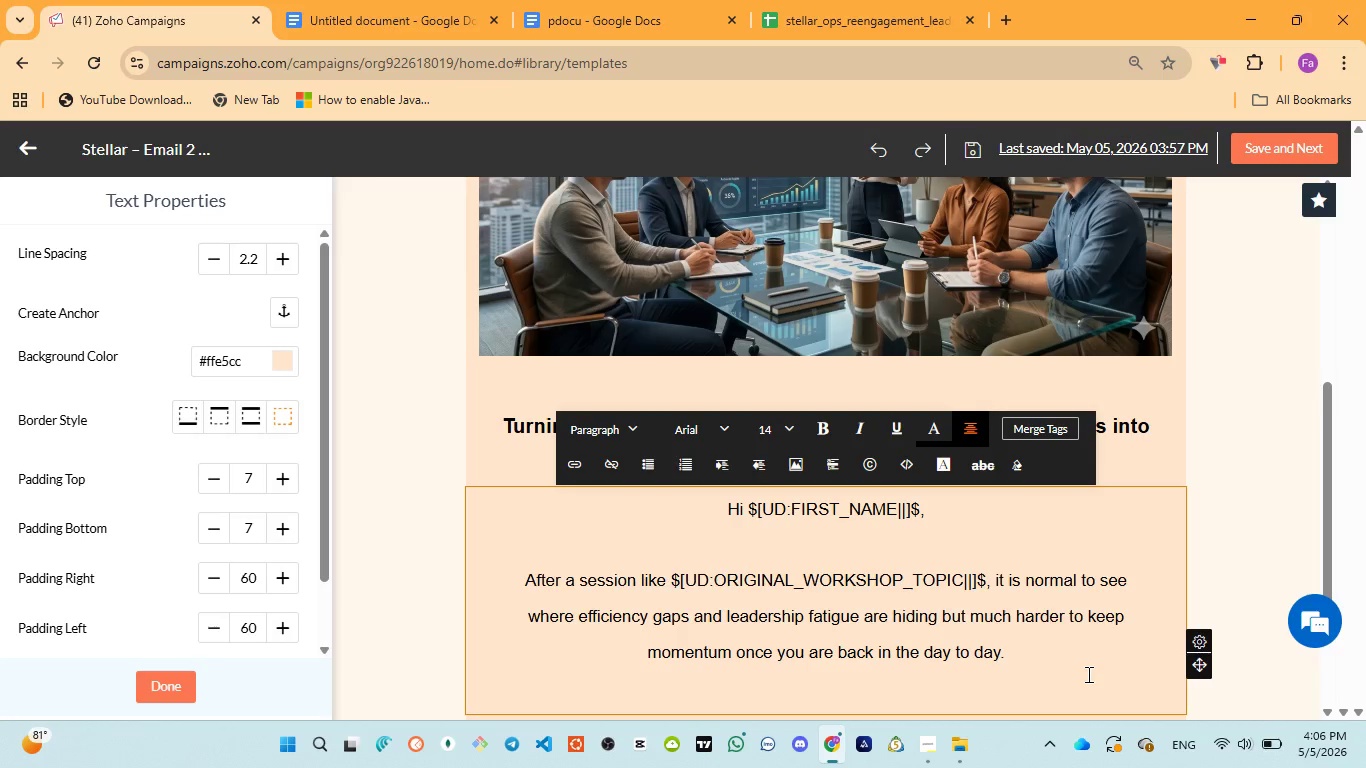 
type(Our clients who came from )
 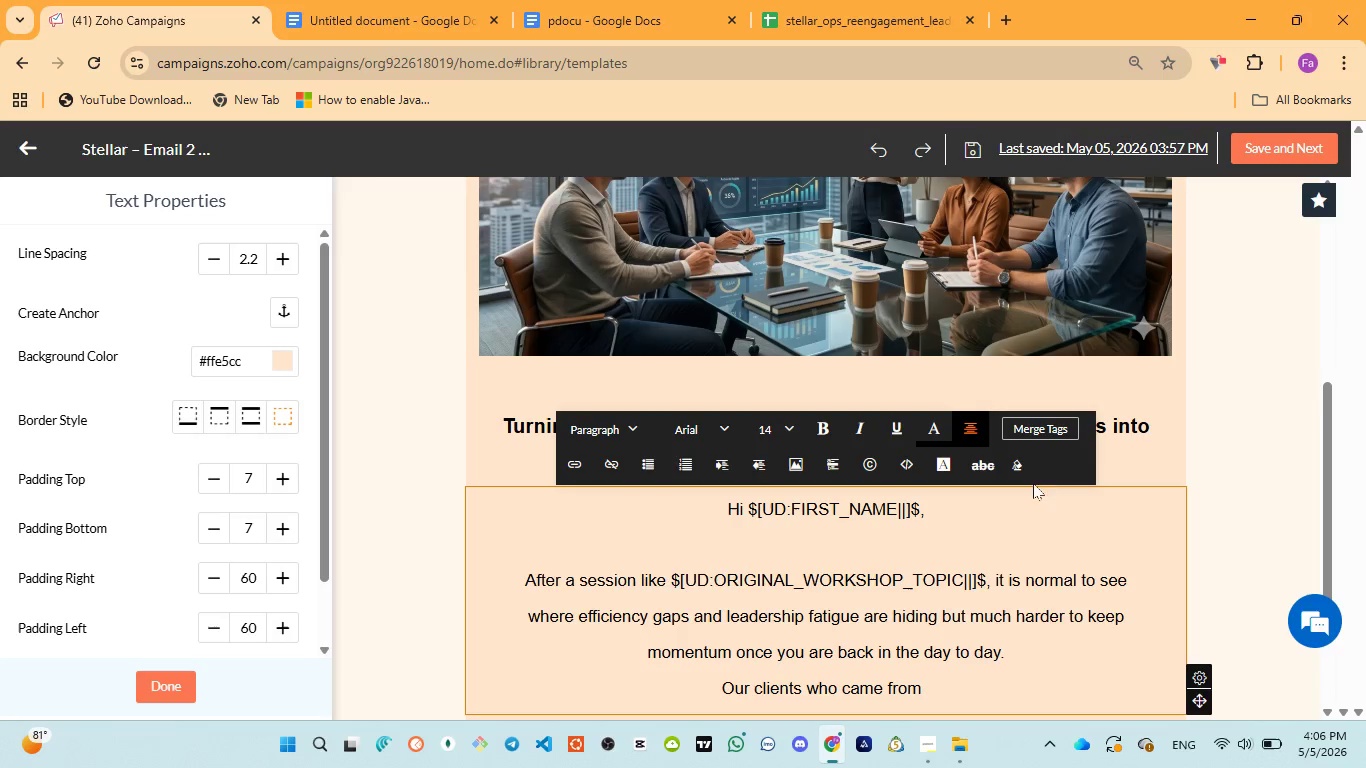 
left_click([1031, 430])
 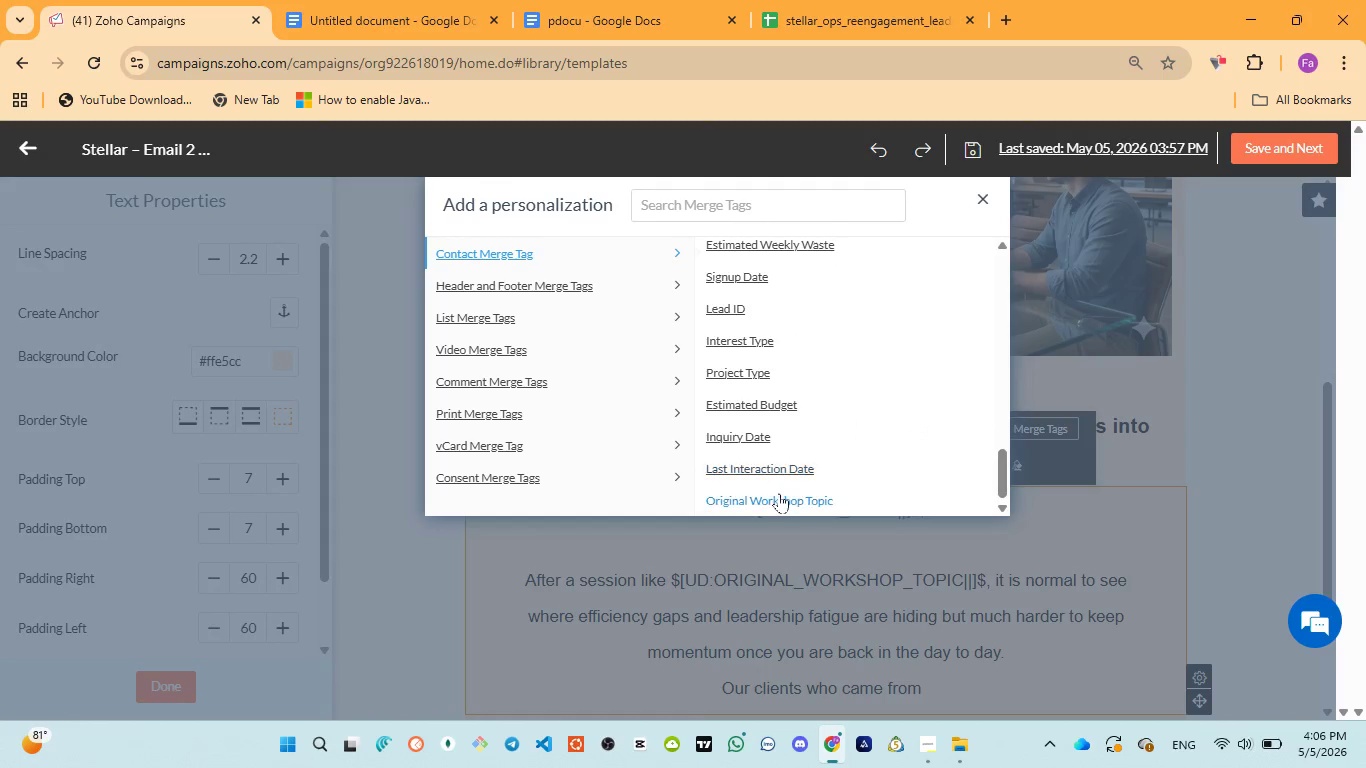 
left_click([779, 493])
 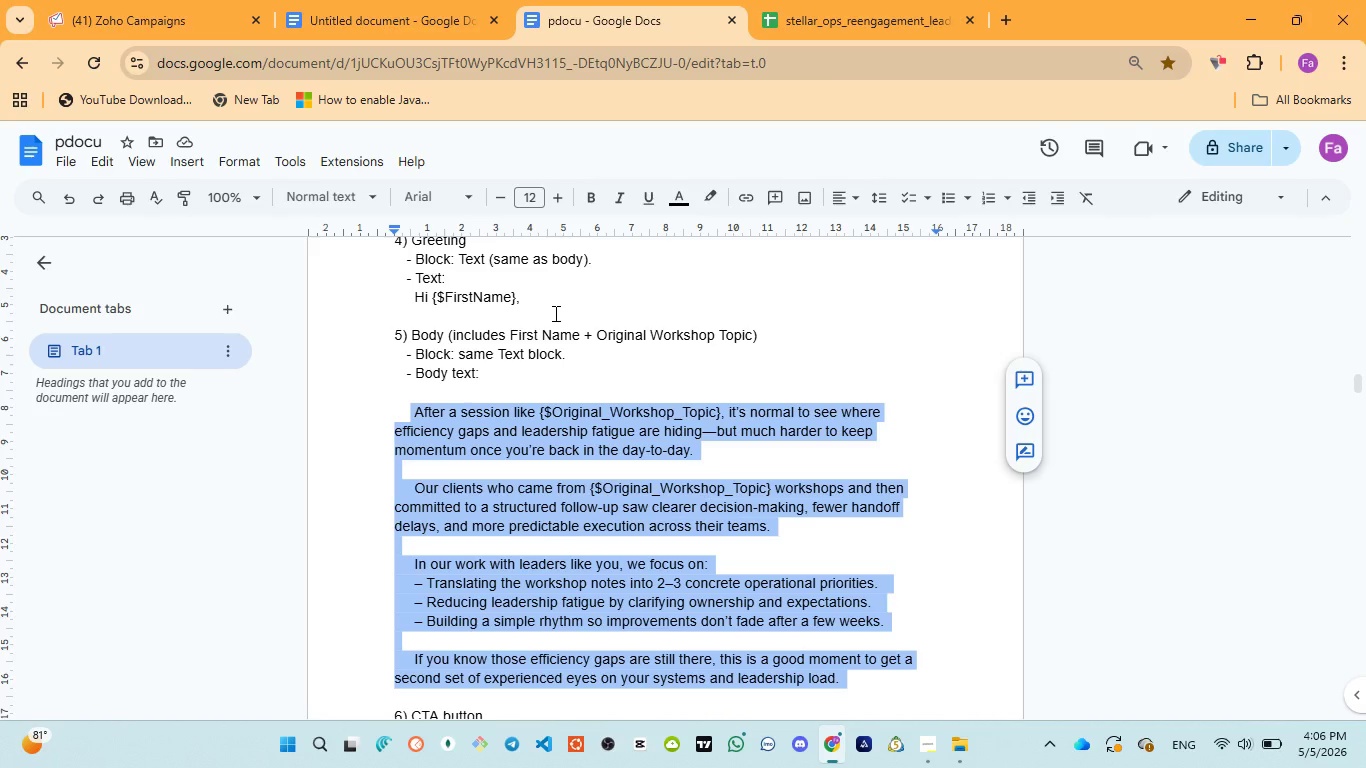 
wait(6.03)
 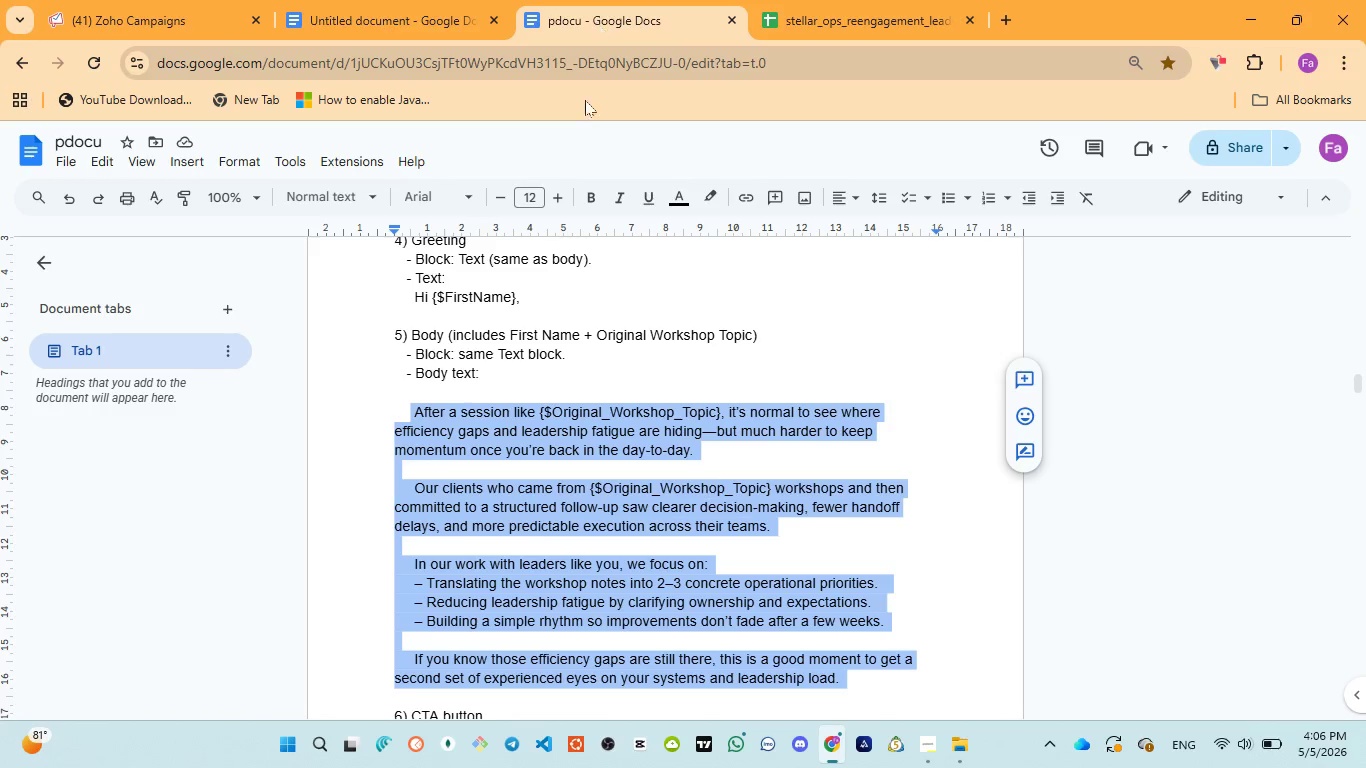 
left_click([149, 10])
 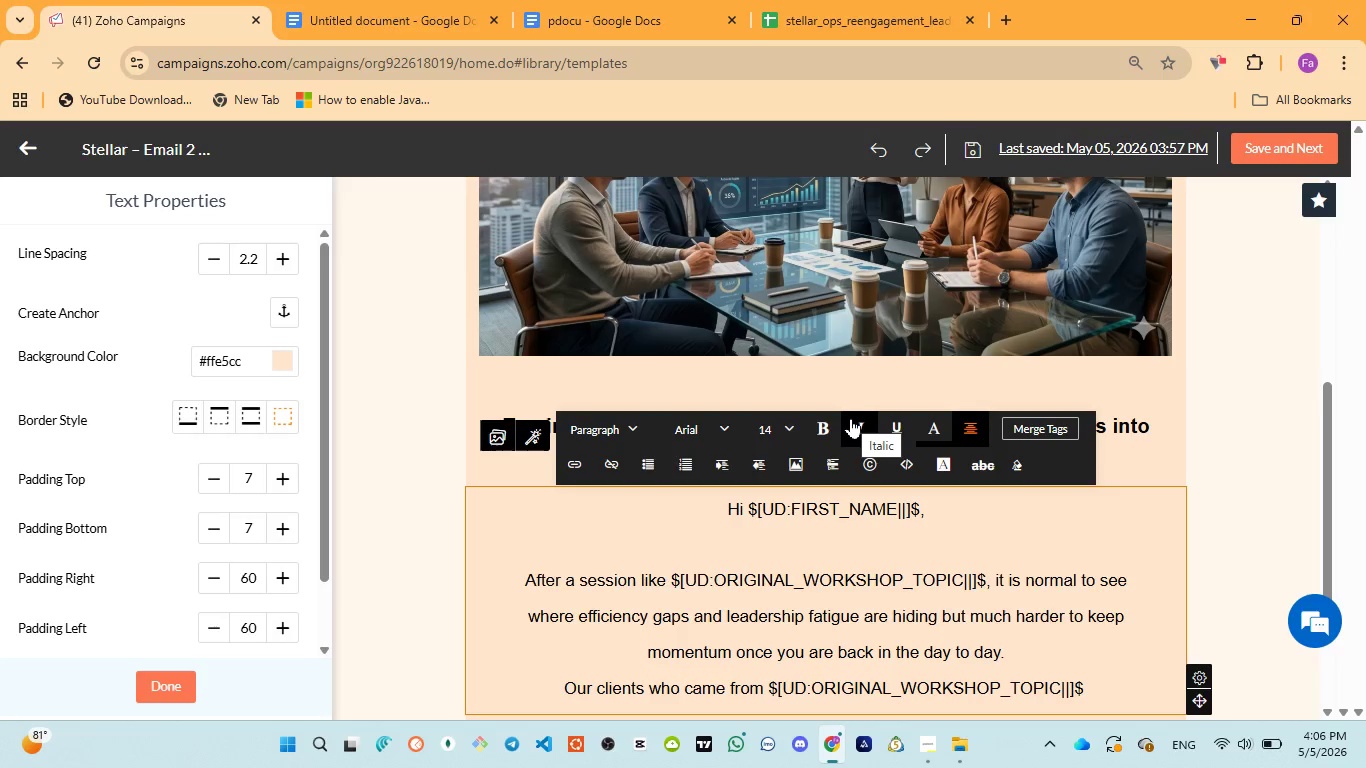 
type( workshops and then commited )
 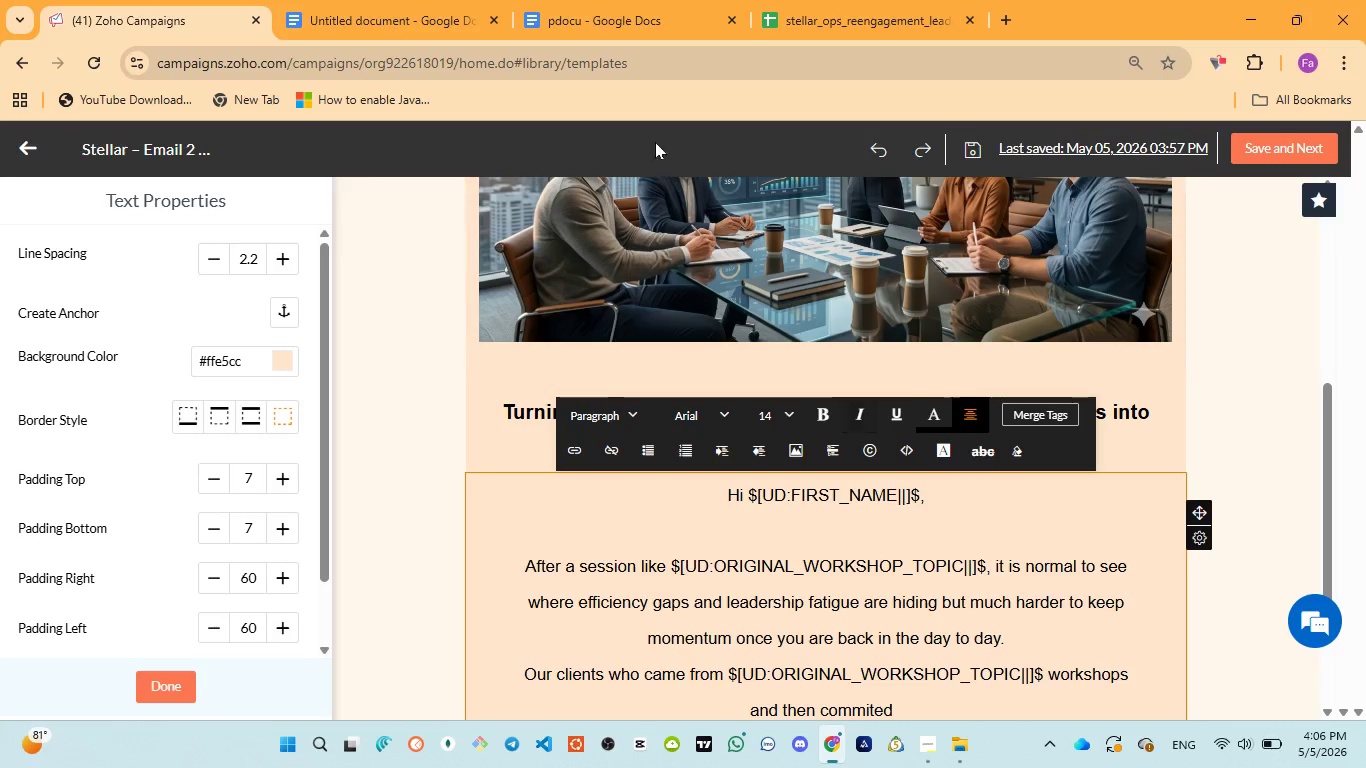 
left_click([582, 19])
 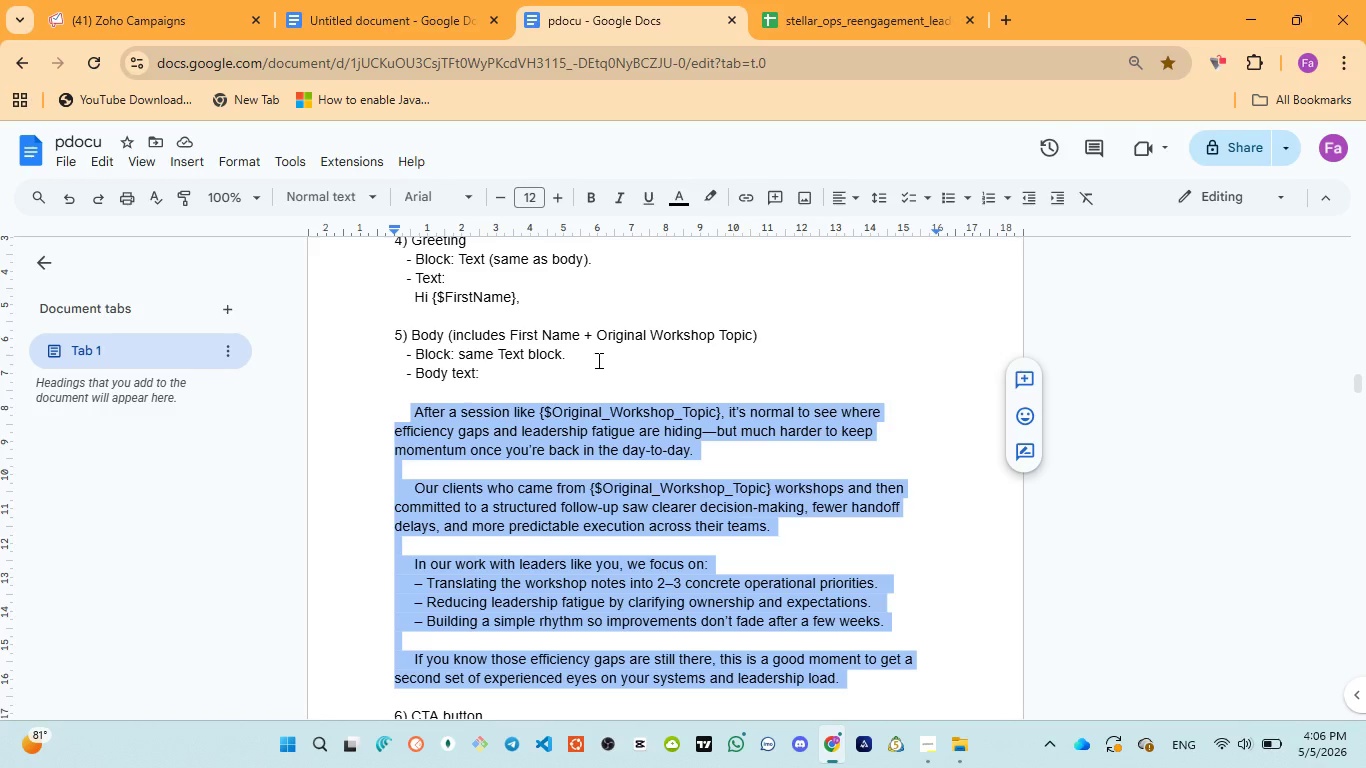 
left_click([121, 22])
 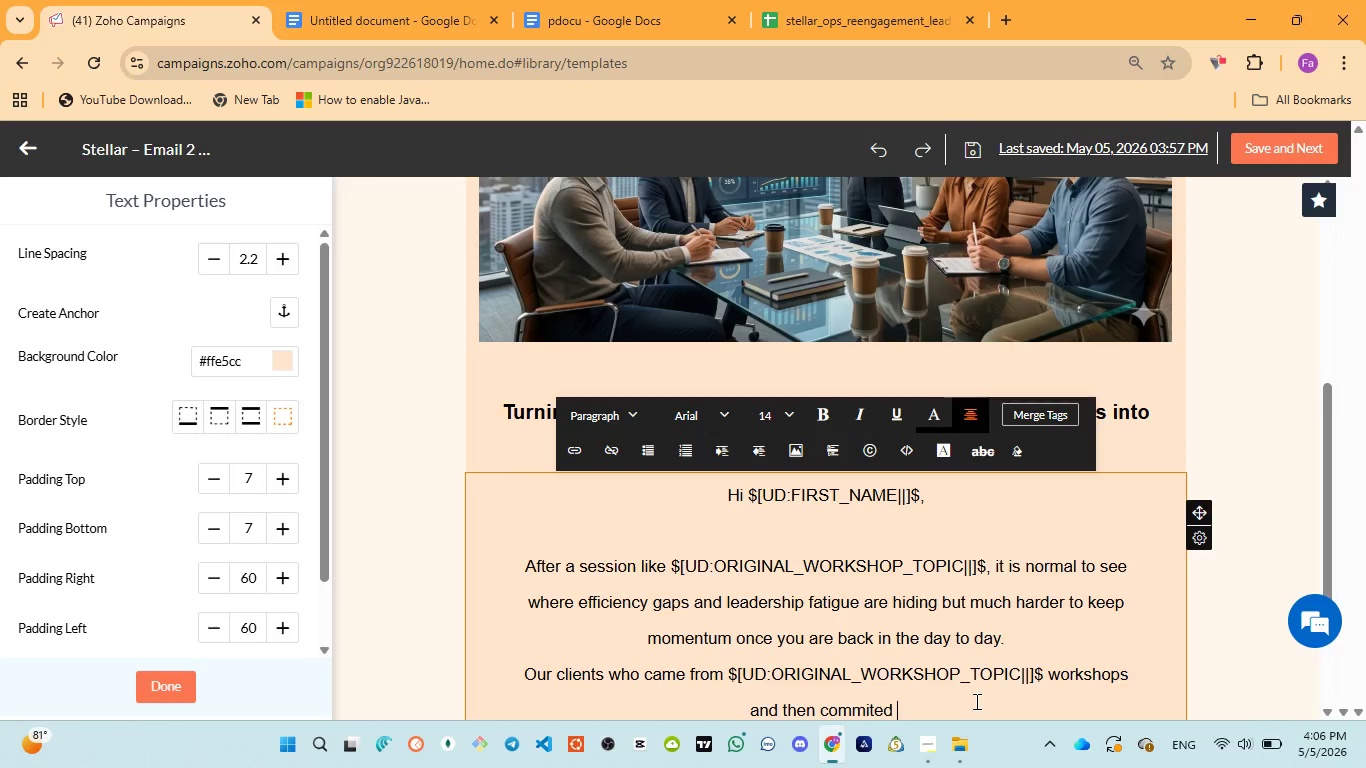 
type(to structured follow up )
 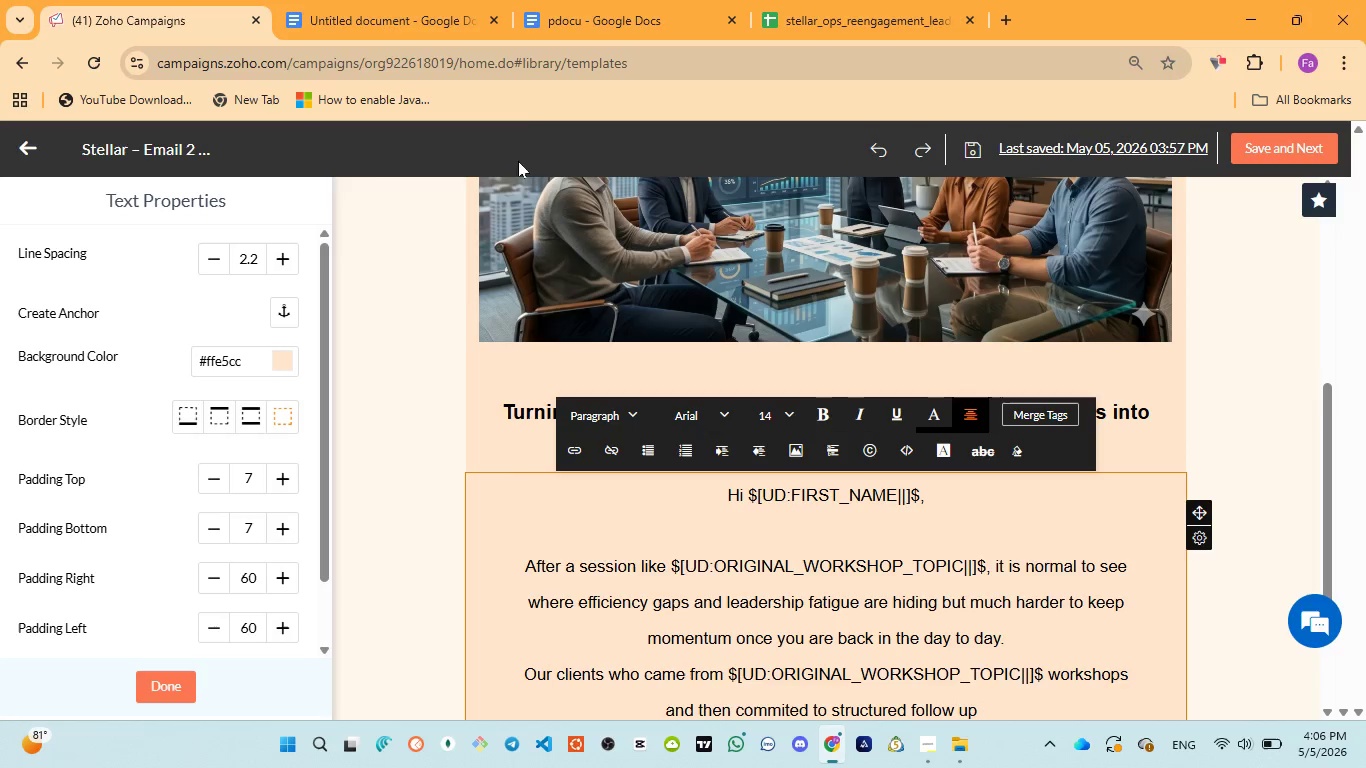 
left_click([558, 30])
 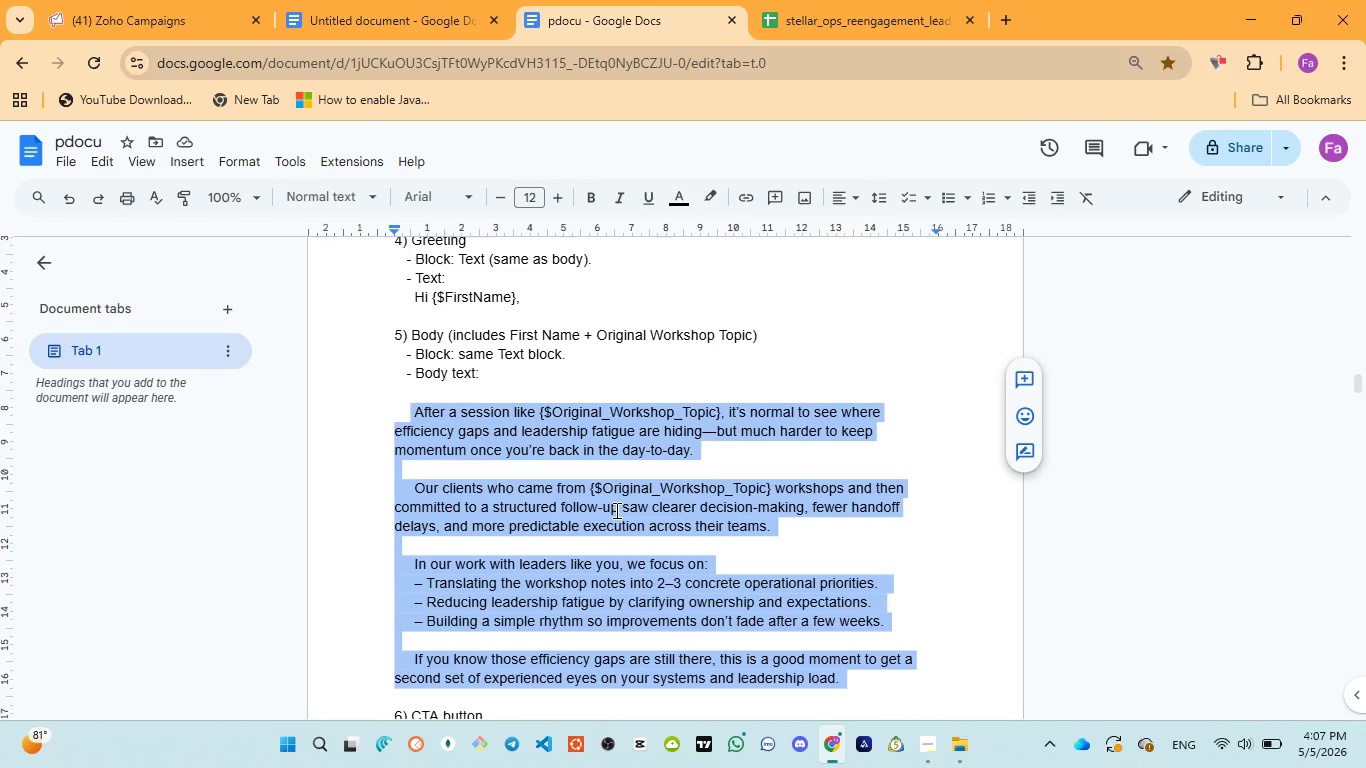 
wait(8.28)
 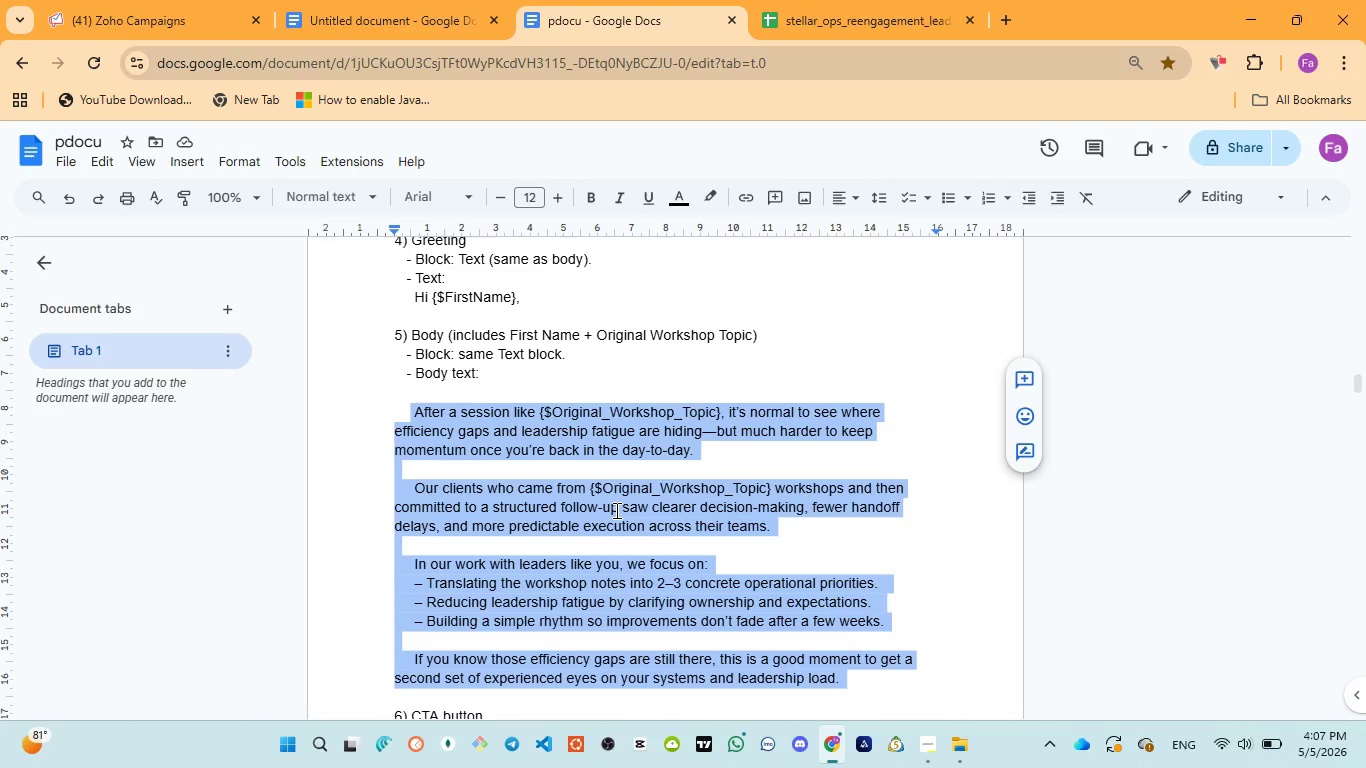 
left_click([130, 0])
 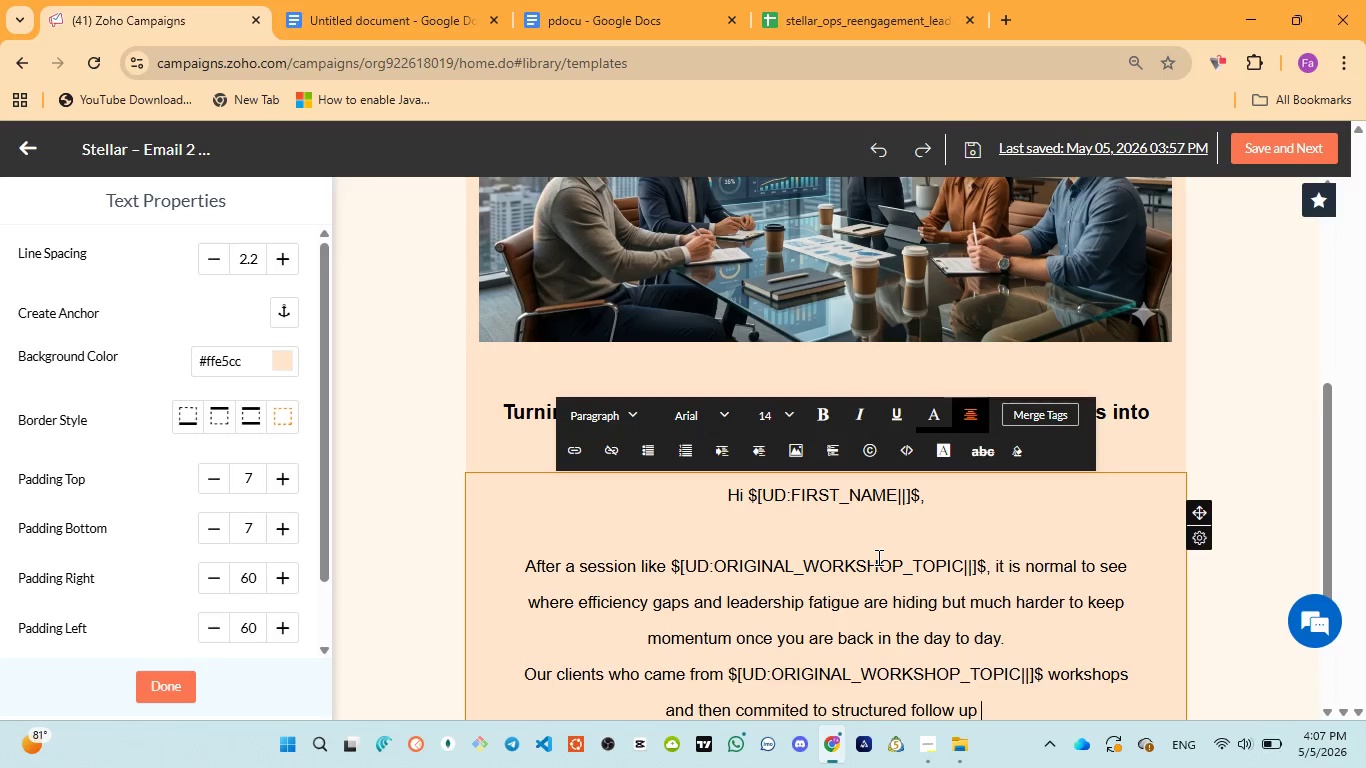 
type(saw clearer des)
key(Backspace)
type(cision making )
 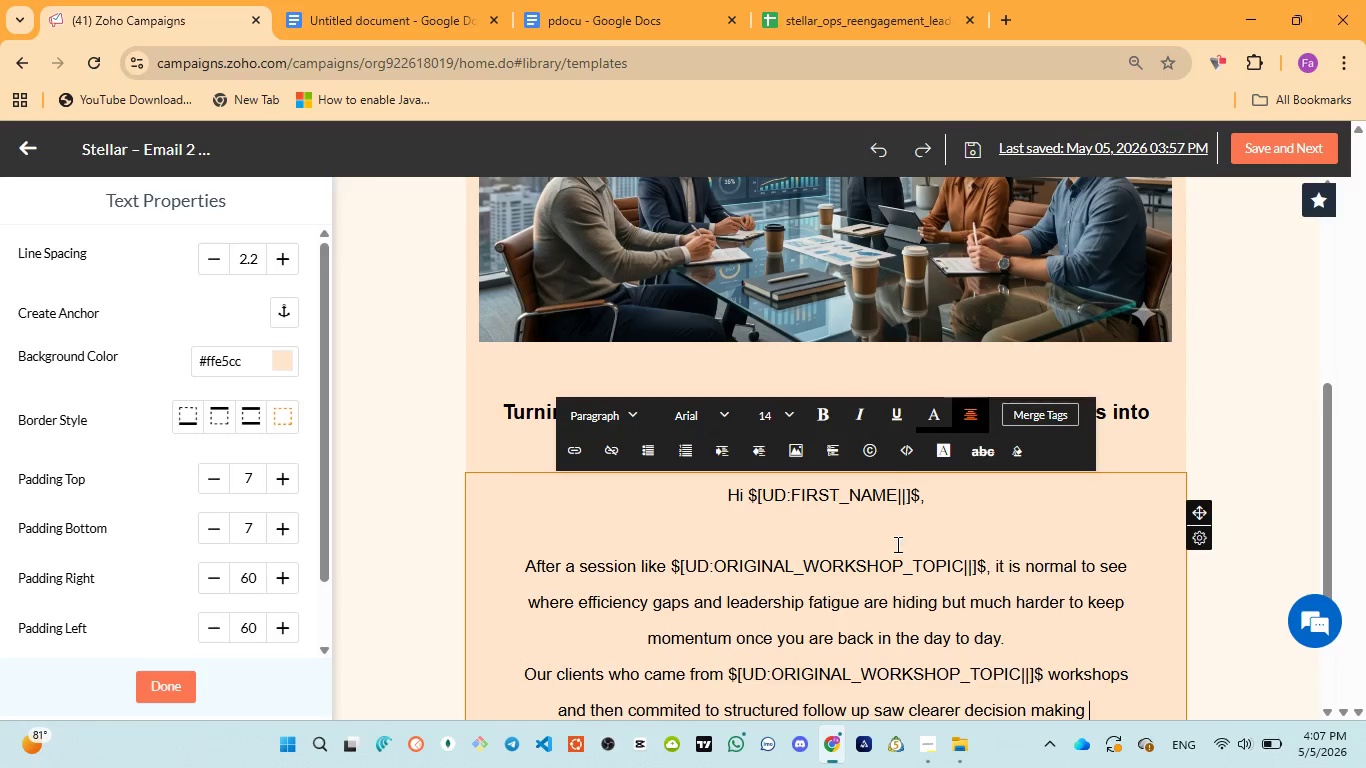 
left_click([573, 15])
 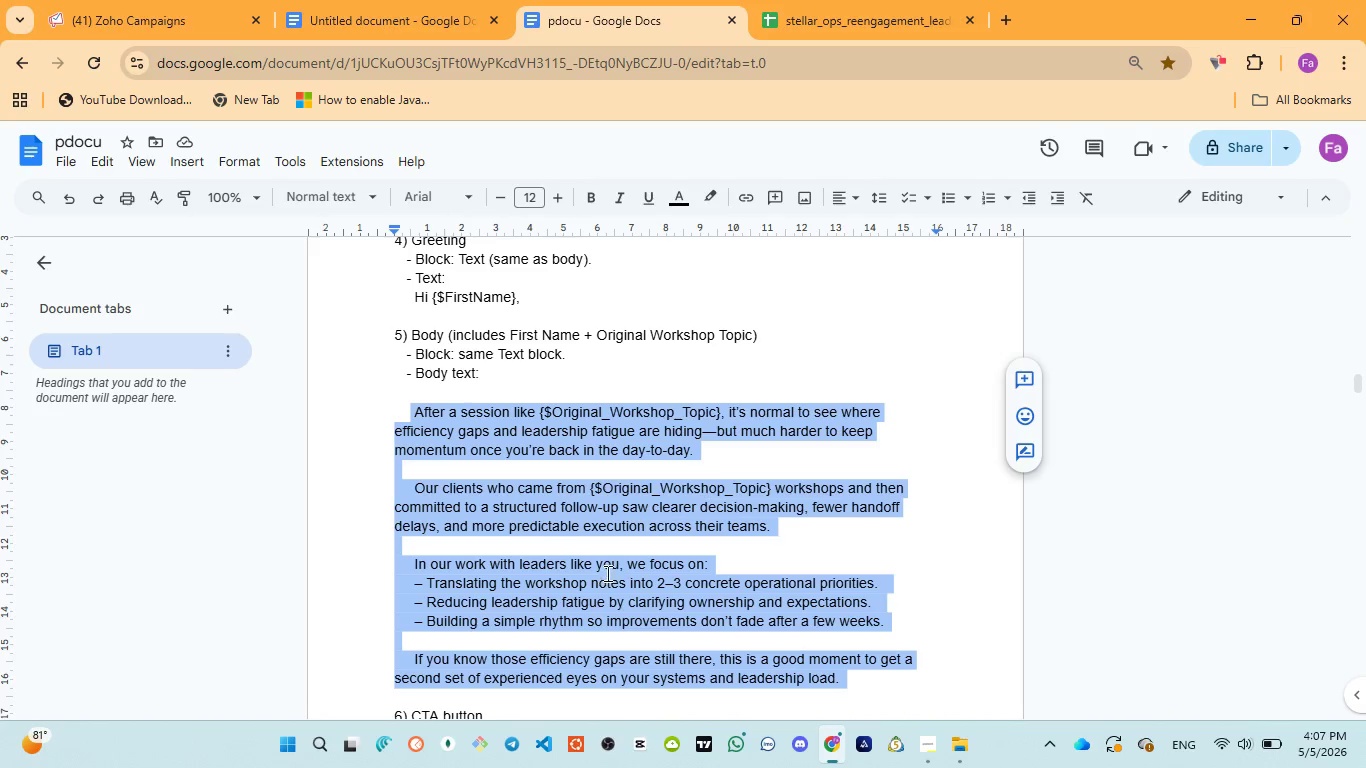 
wait(36.23)
 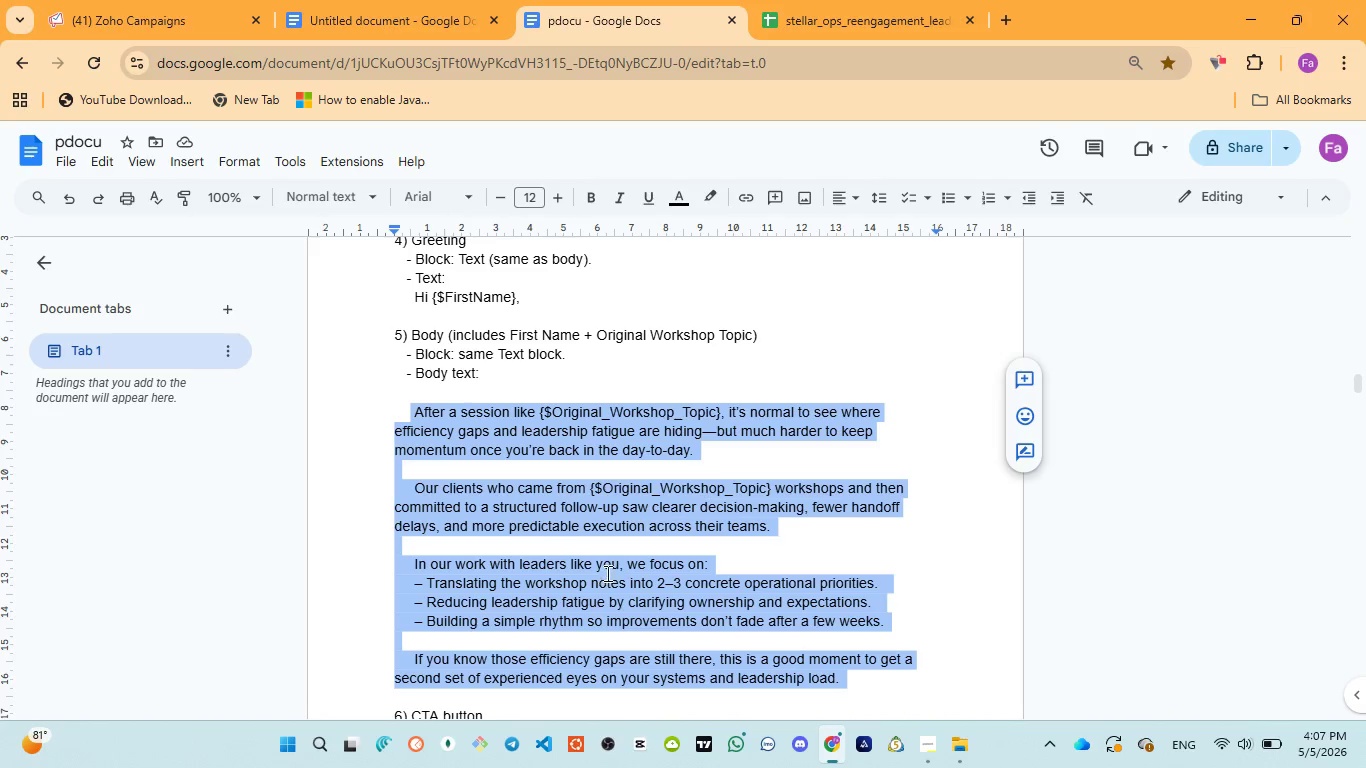 
type(fewer handof )
 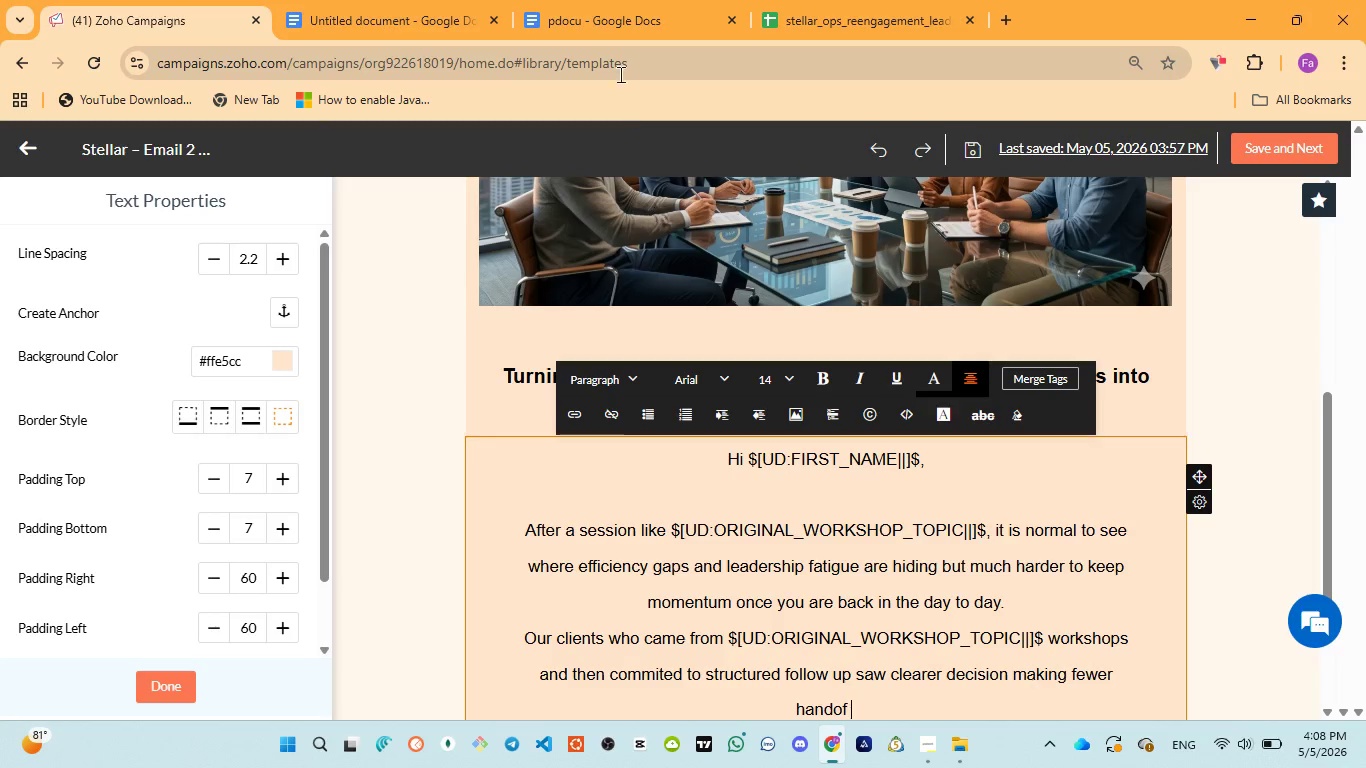 
left_click([607, 37])
 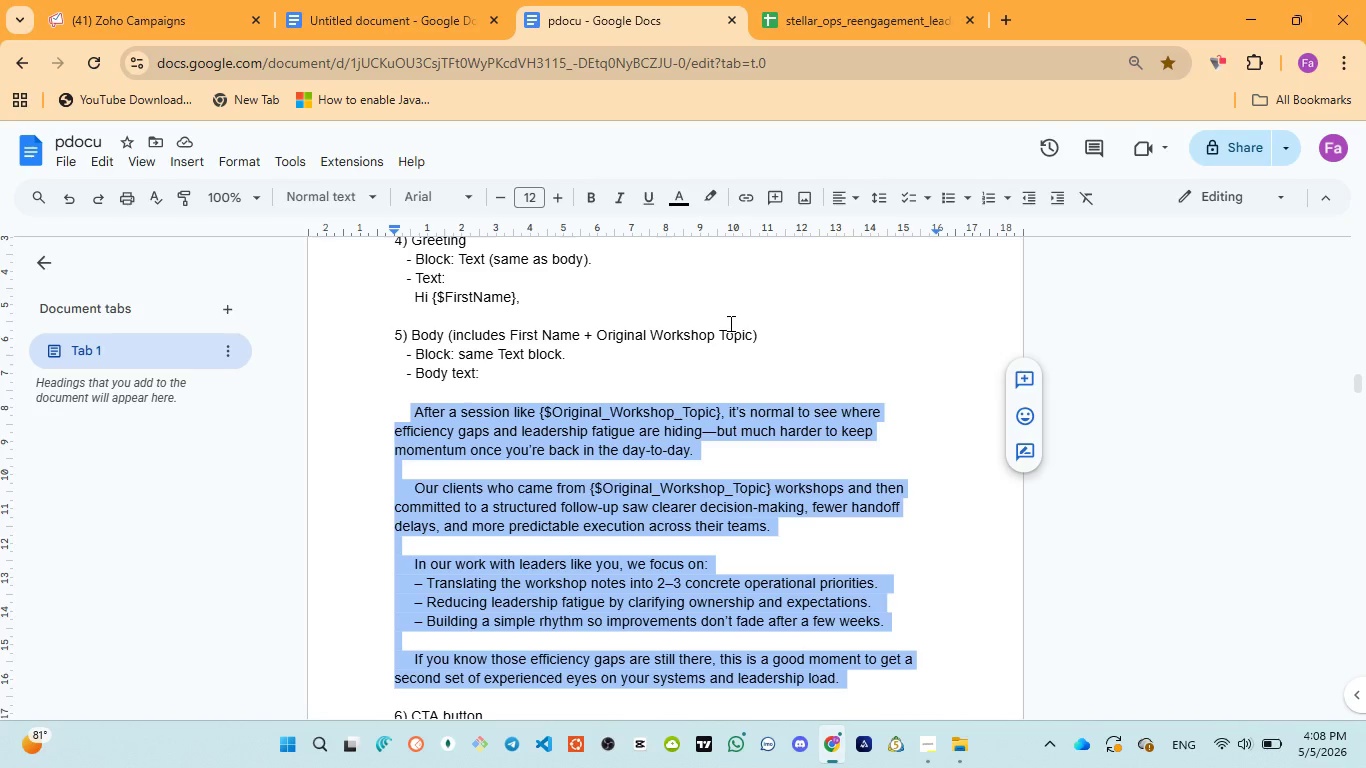 
wait(7.47)
 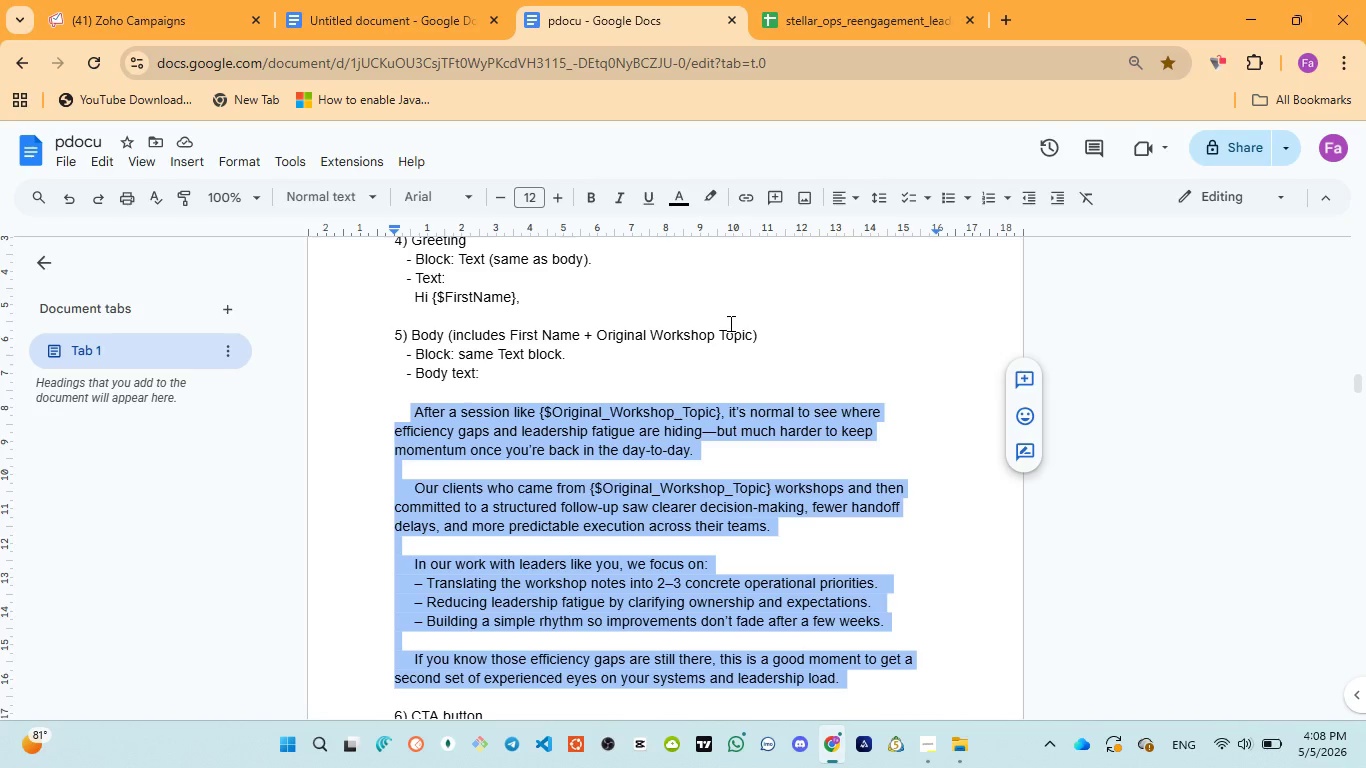 
left_click([163, 35])
 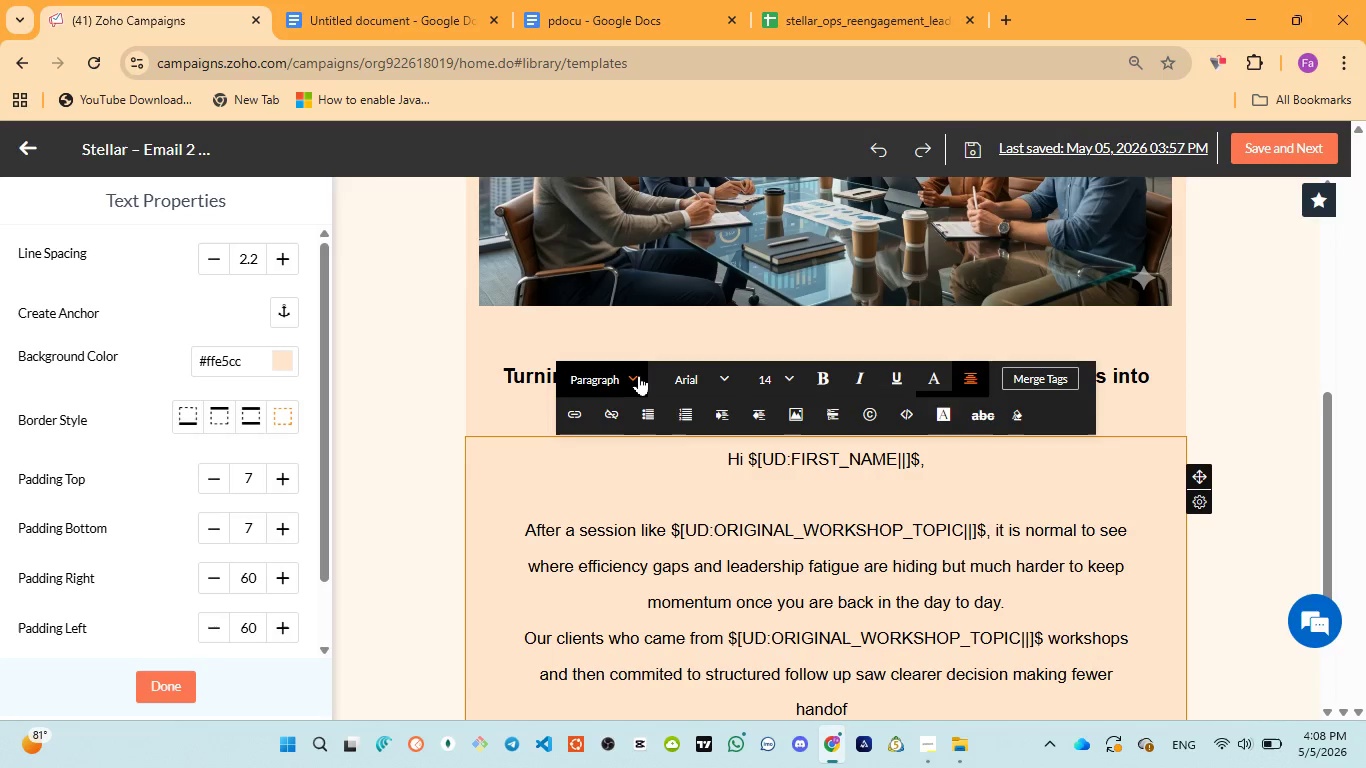 
key(Backspace)
type(f delays, and )
 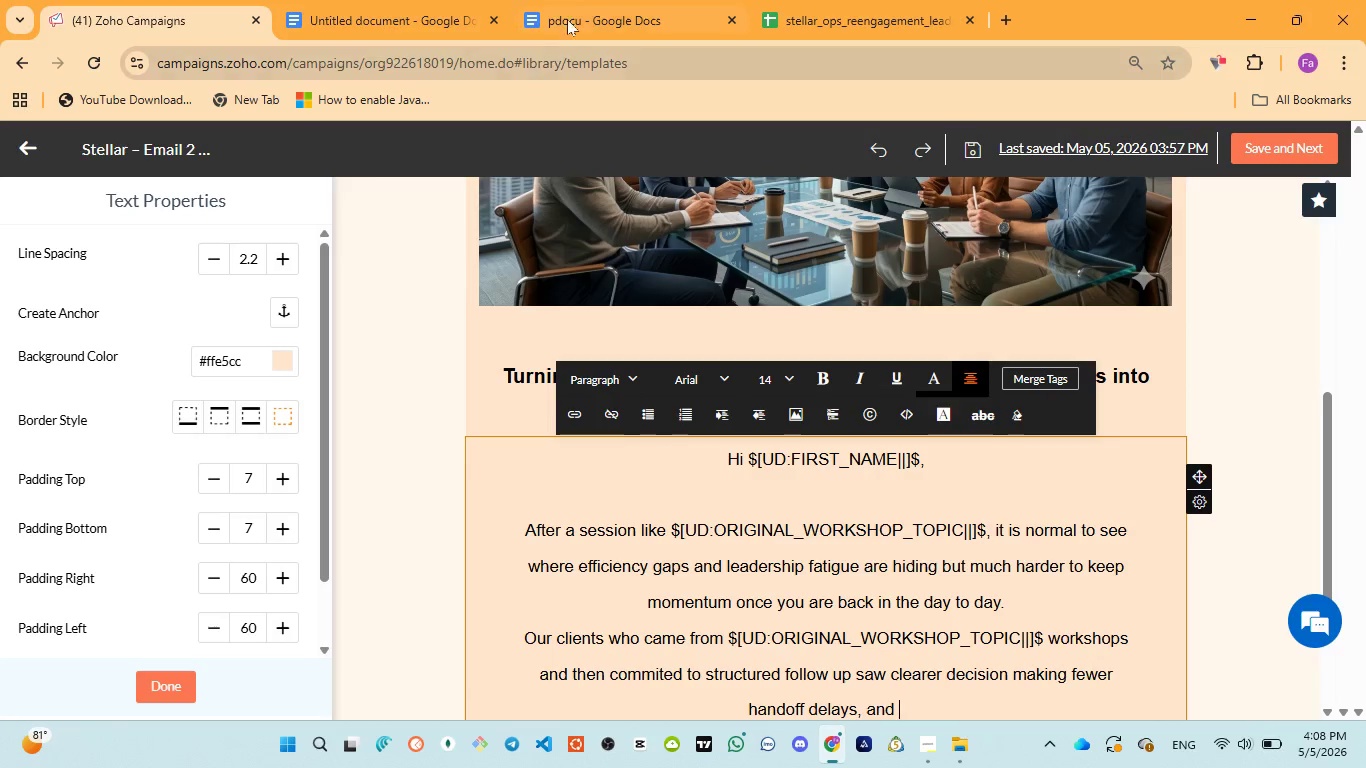 
left_click([576, 0])
 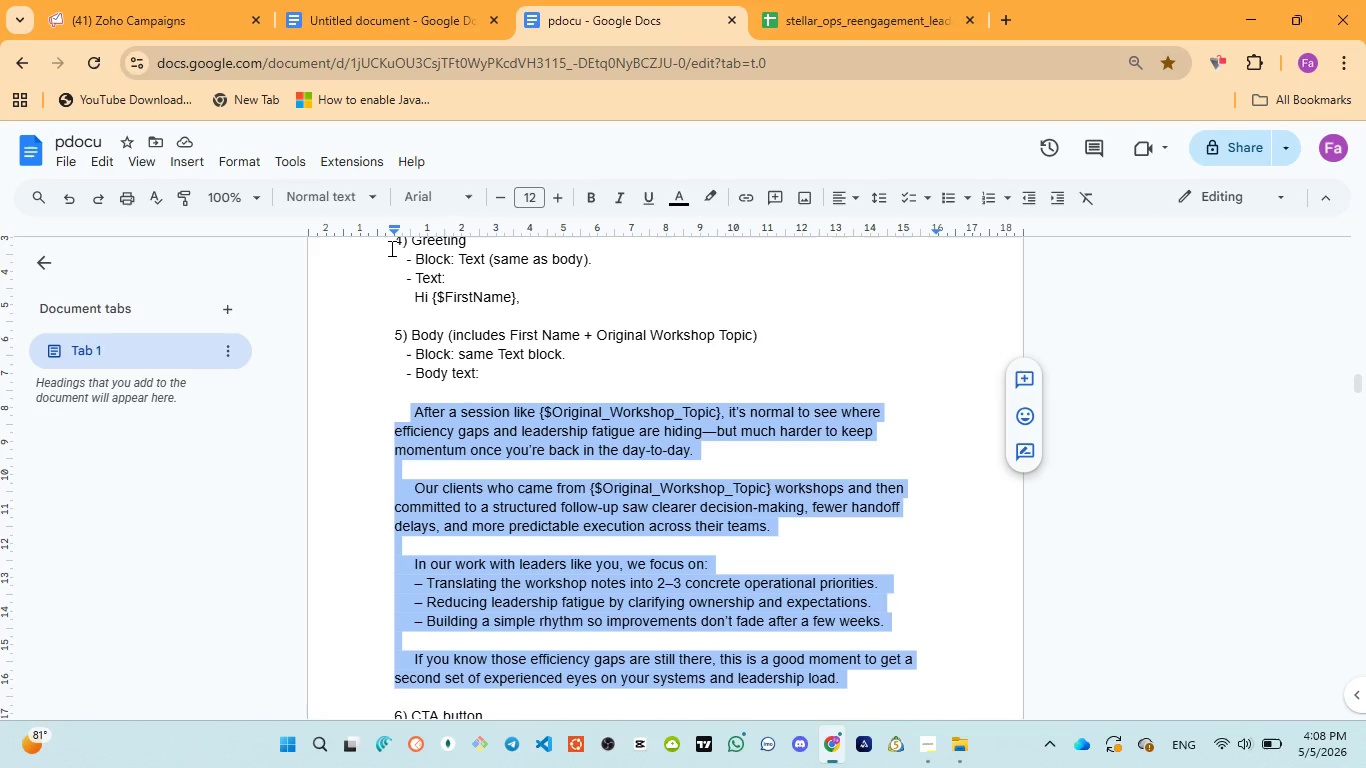 
wait(7.45)
 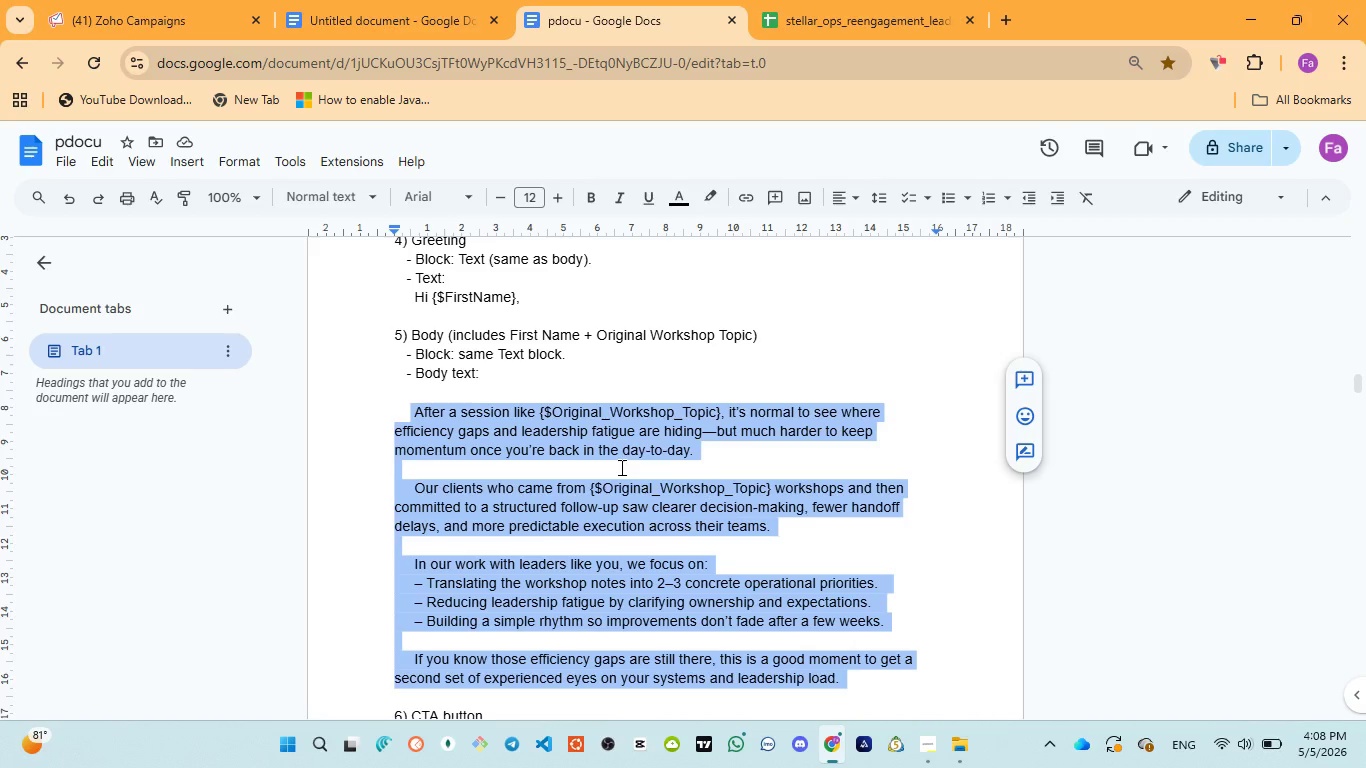 
left_click([129, 17])
 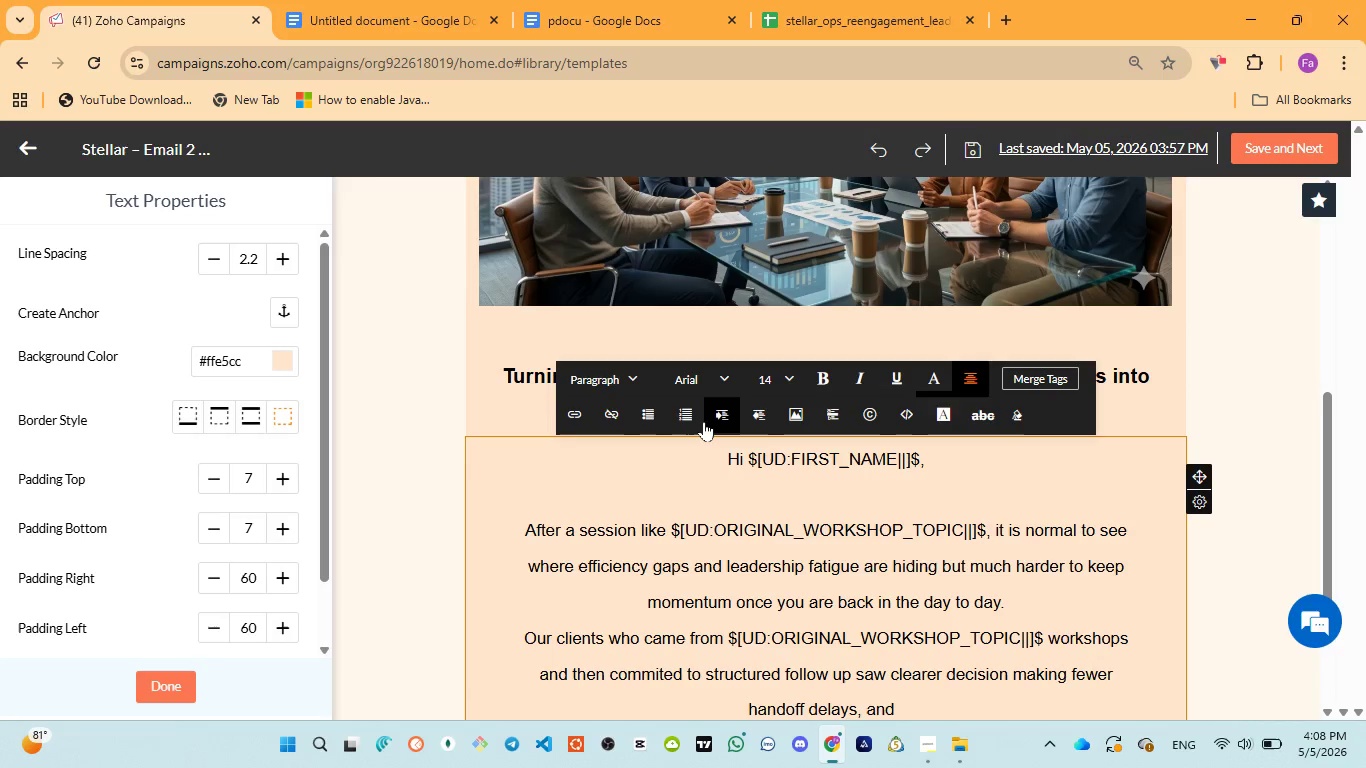 
type(more predctibae excution )
 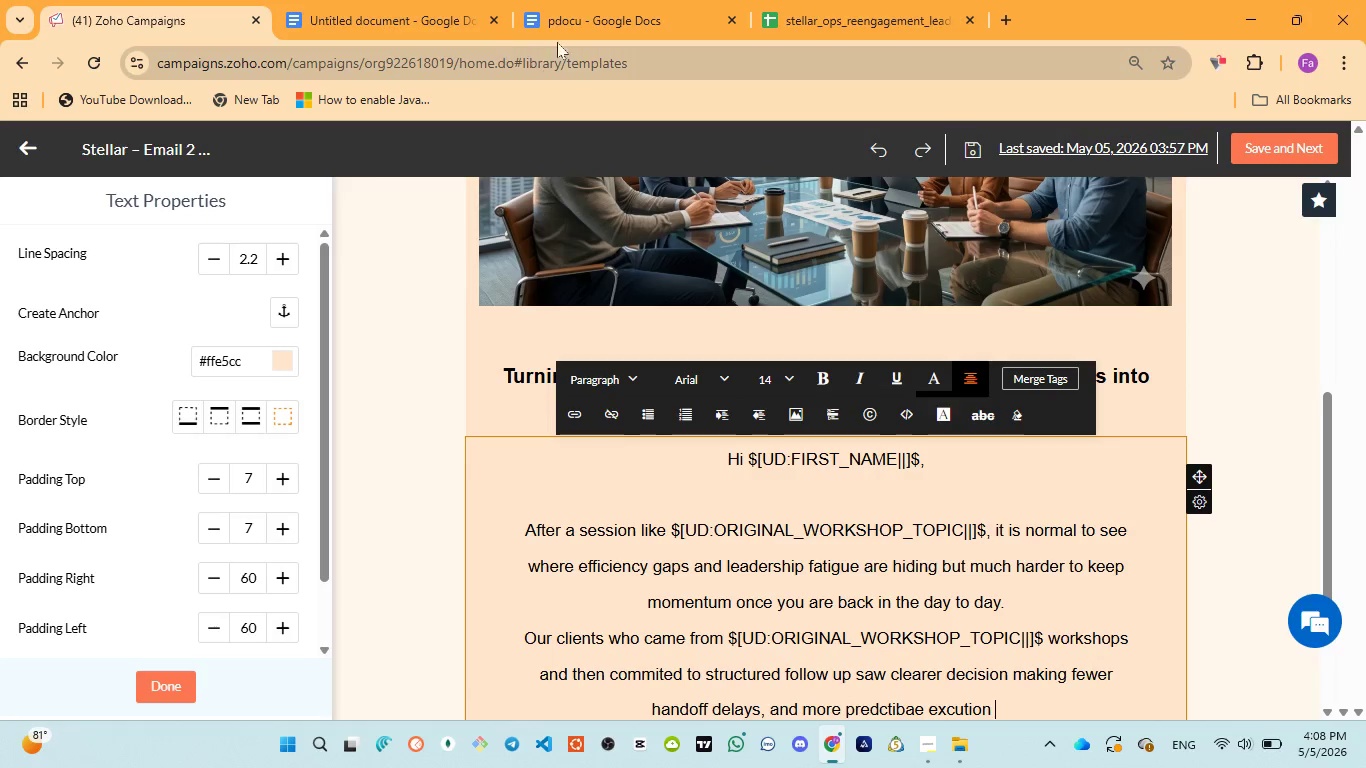 
left_click([571, 31])
 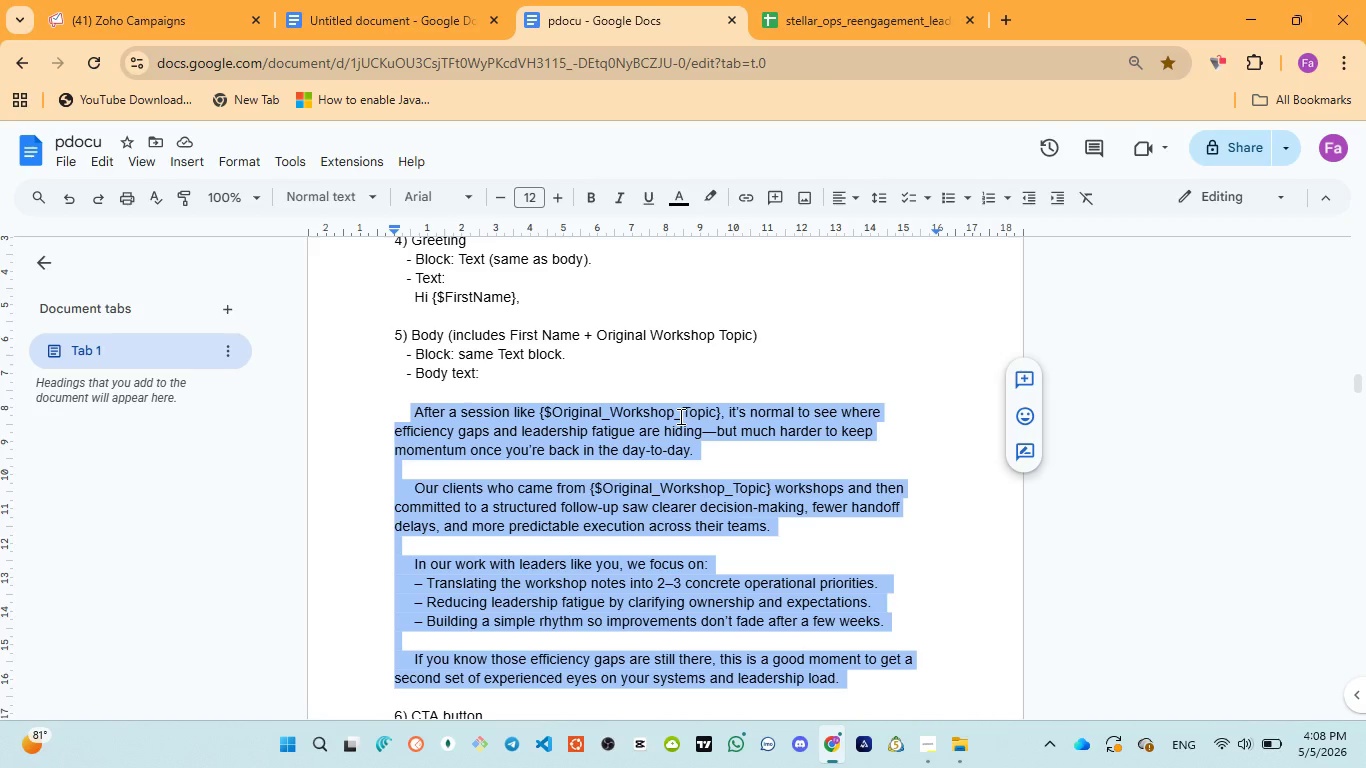 
wait(11.36)
 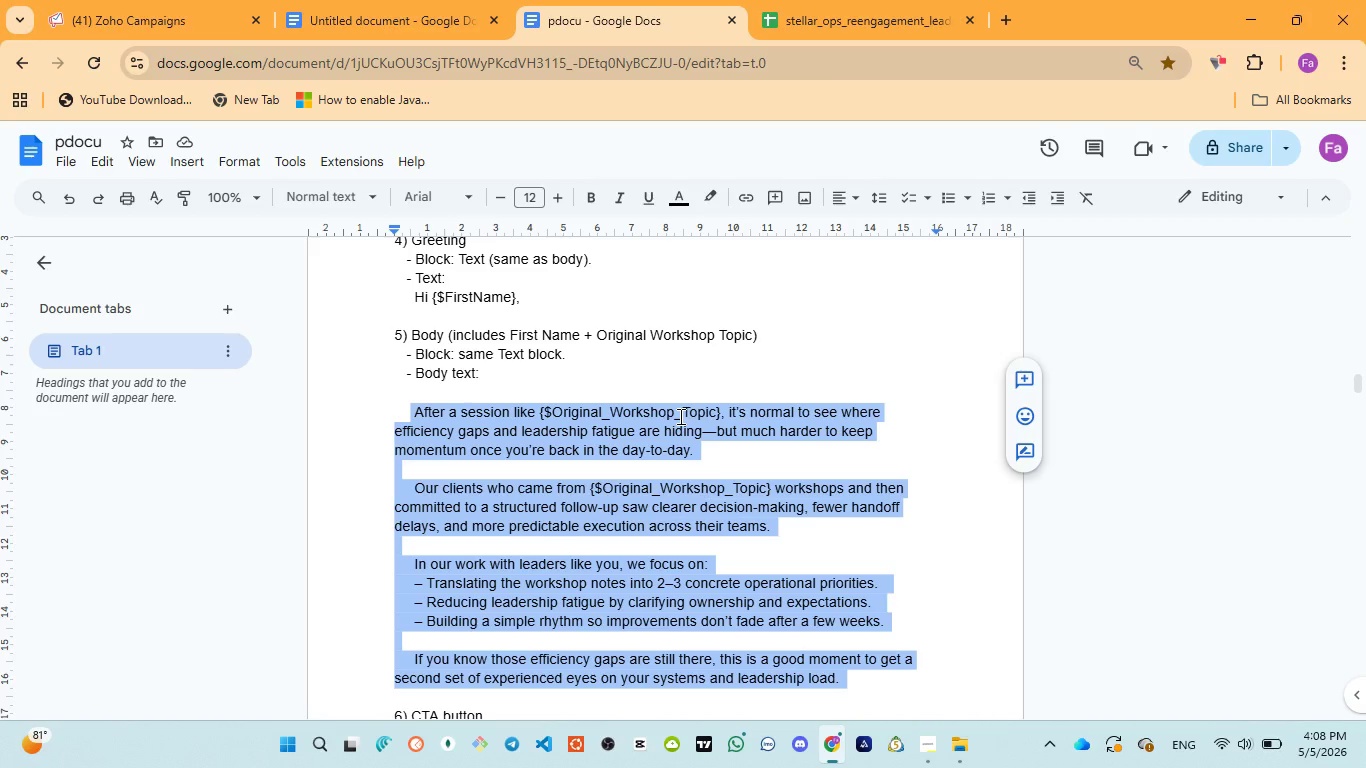 
left_click([140, 23])
 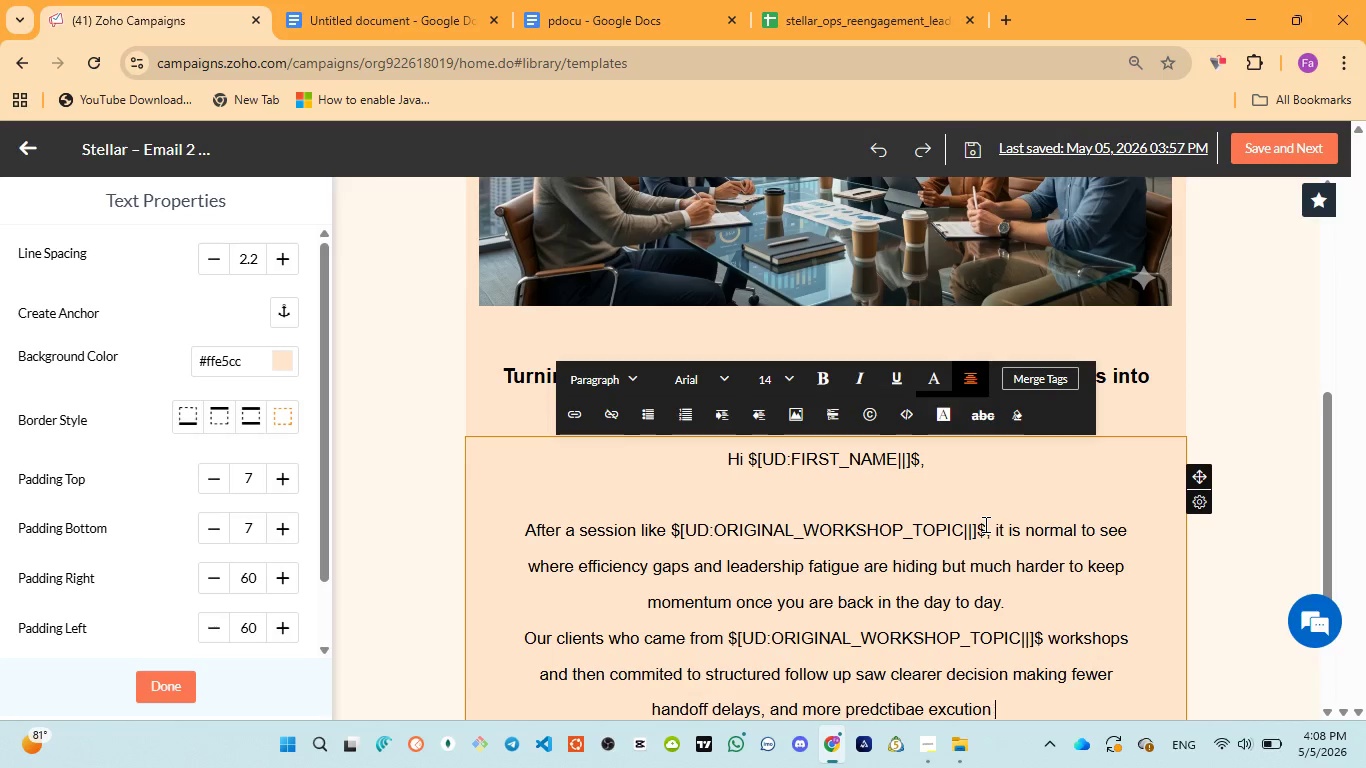 
type(accrose their teams )
 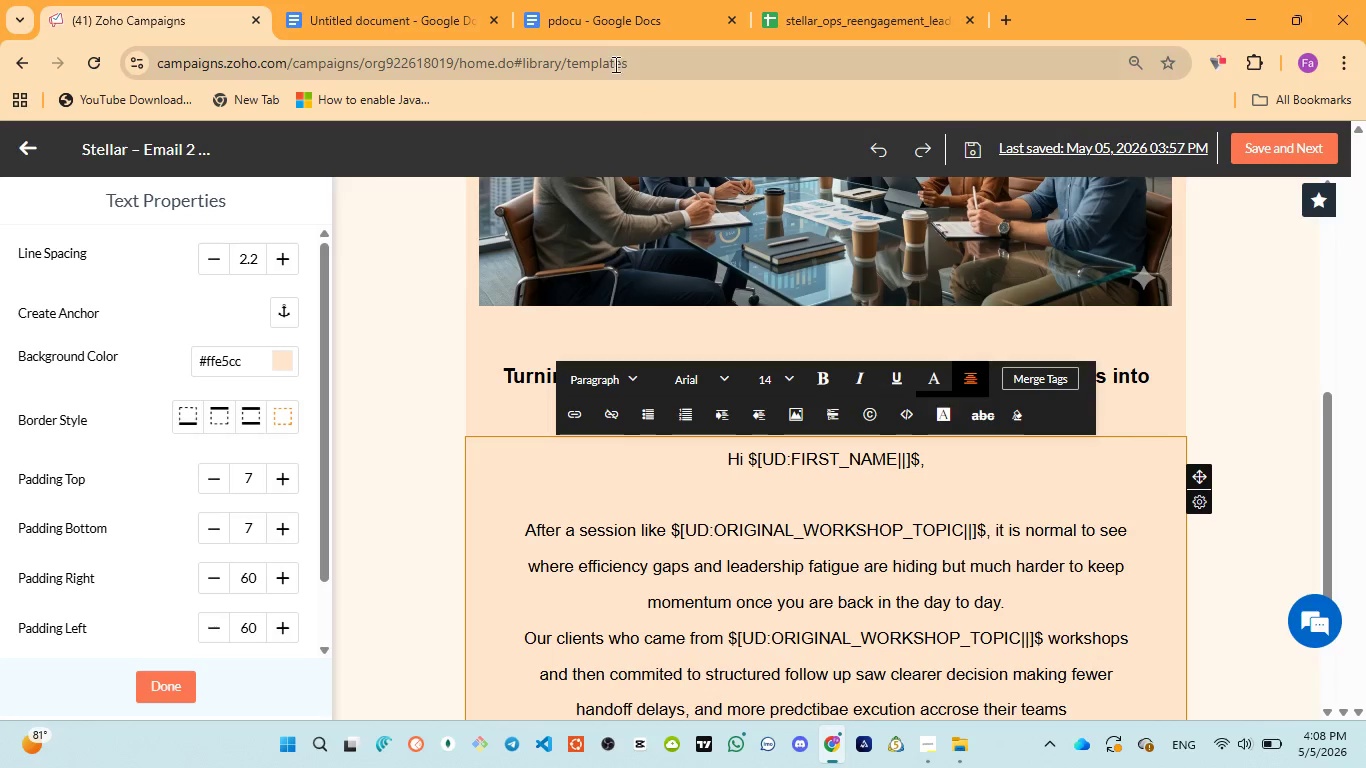 
left_click([588, 19])
 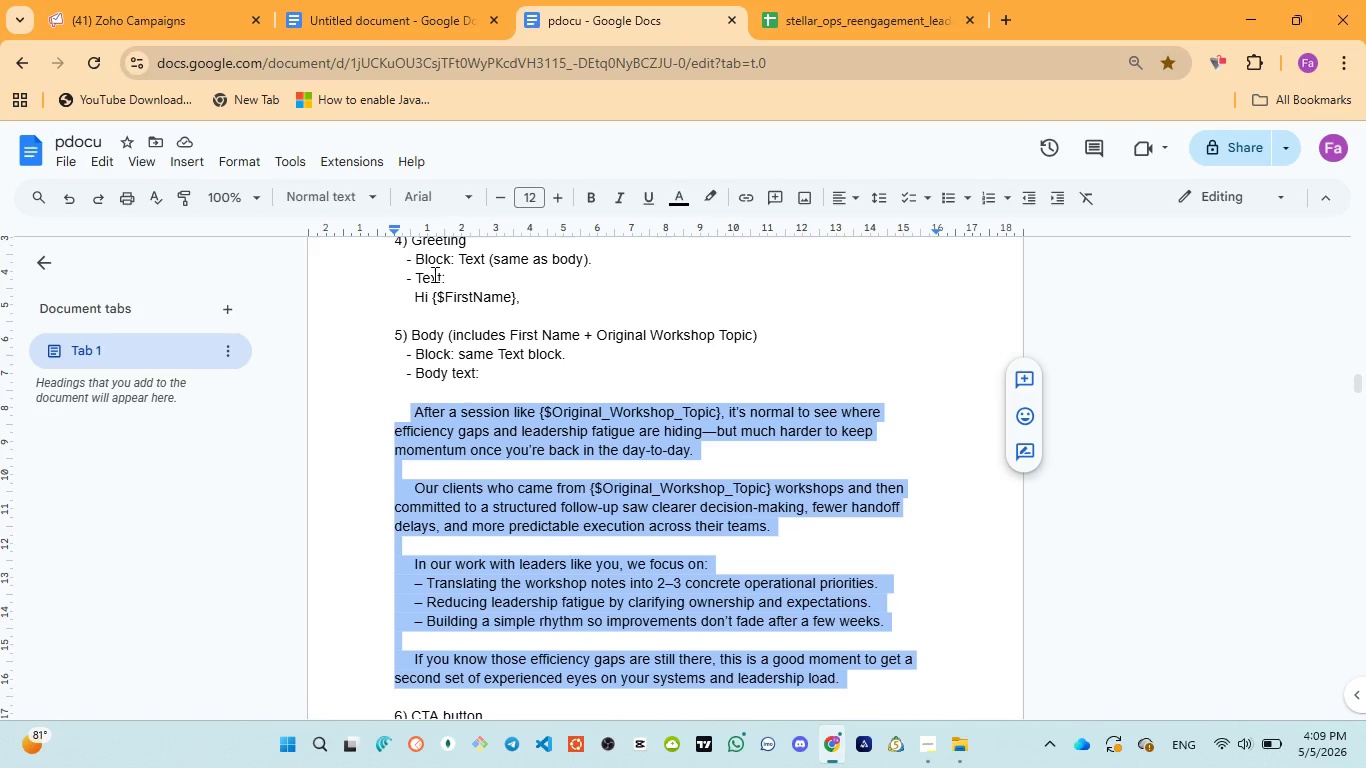 
wait(7.44)
 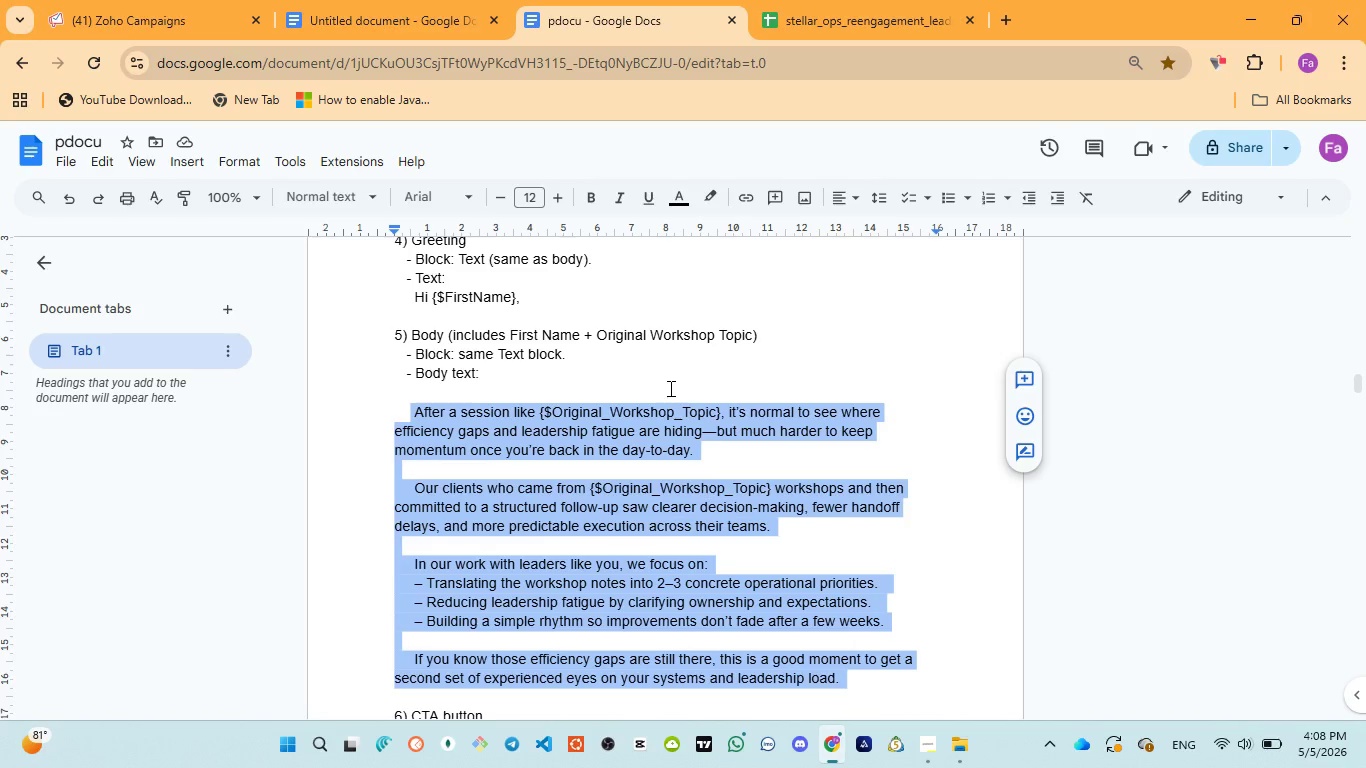 
left_click([130, 28])
 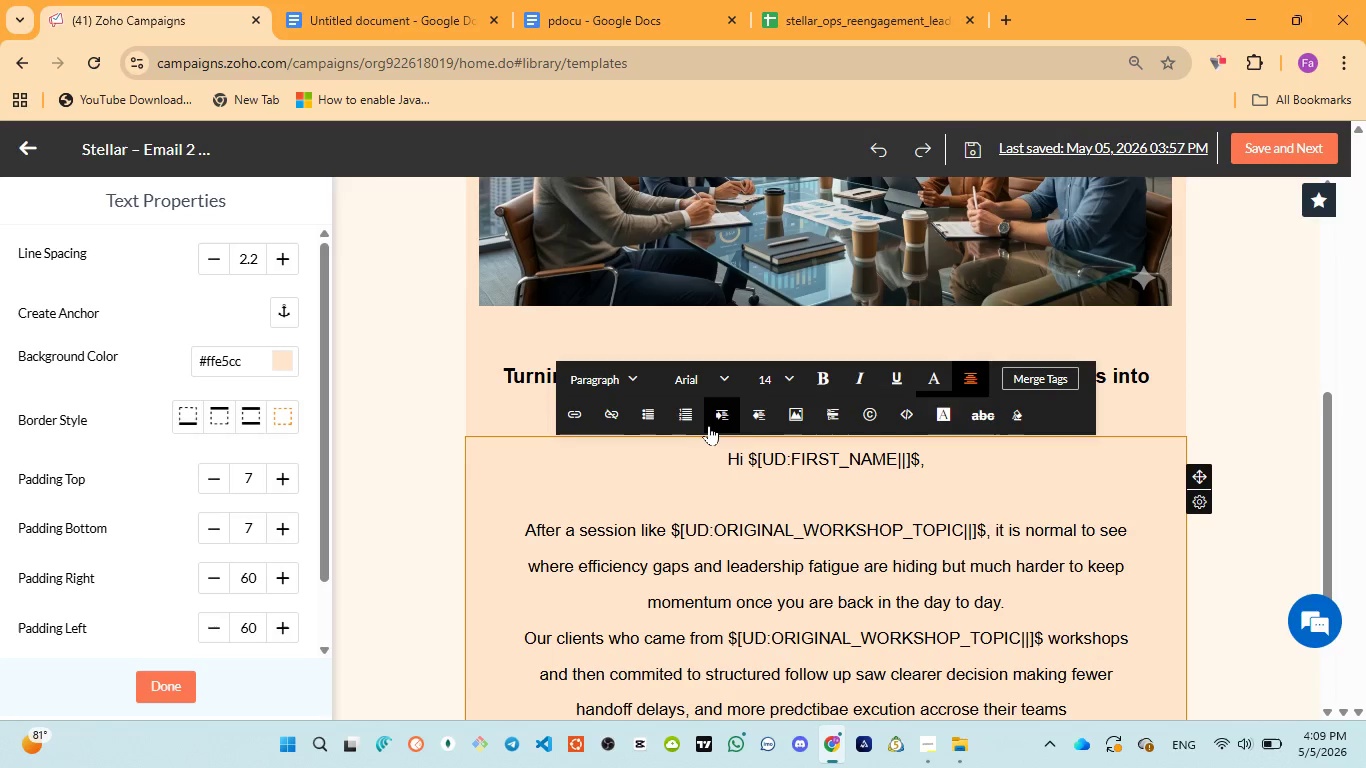 
key(ArrowLeft)
 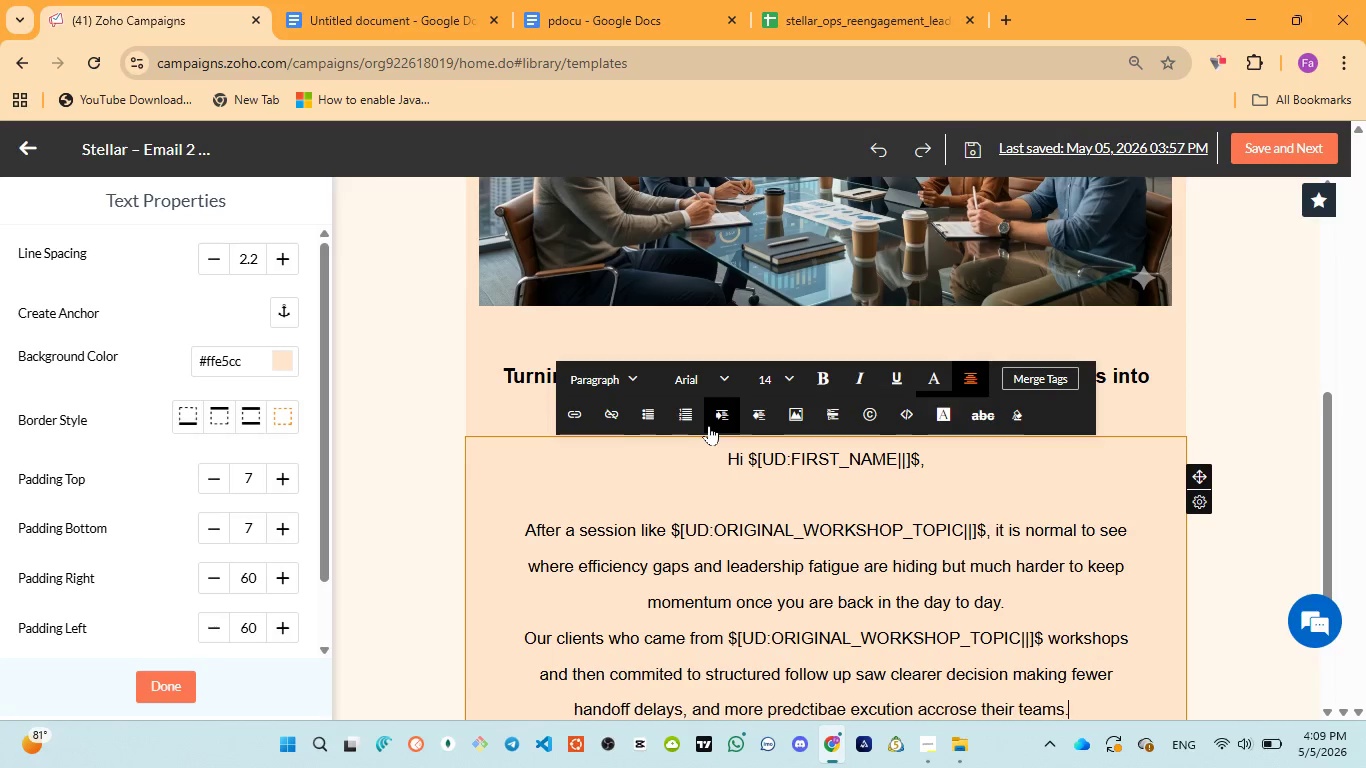 
key(Period)
 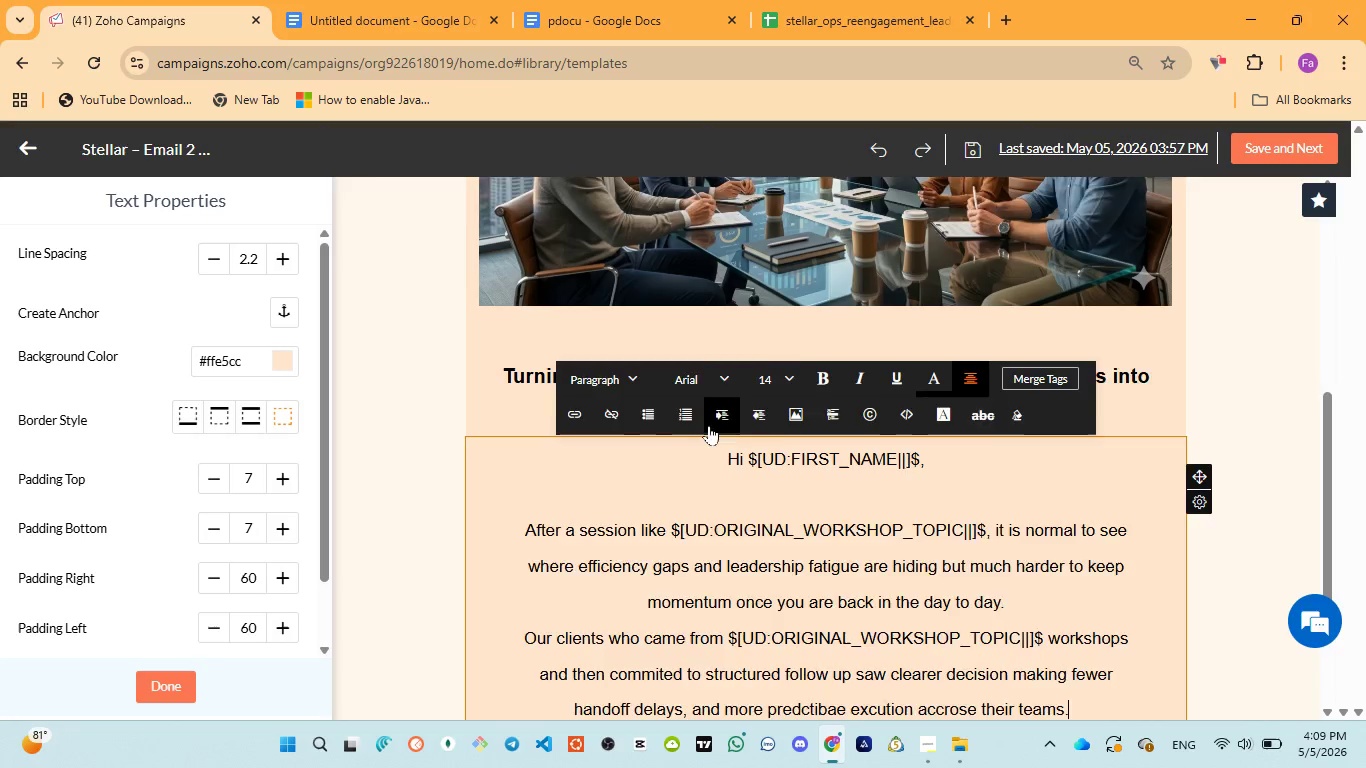 
key(Enter)
 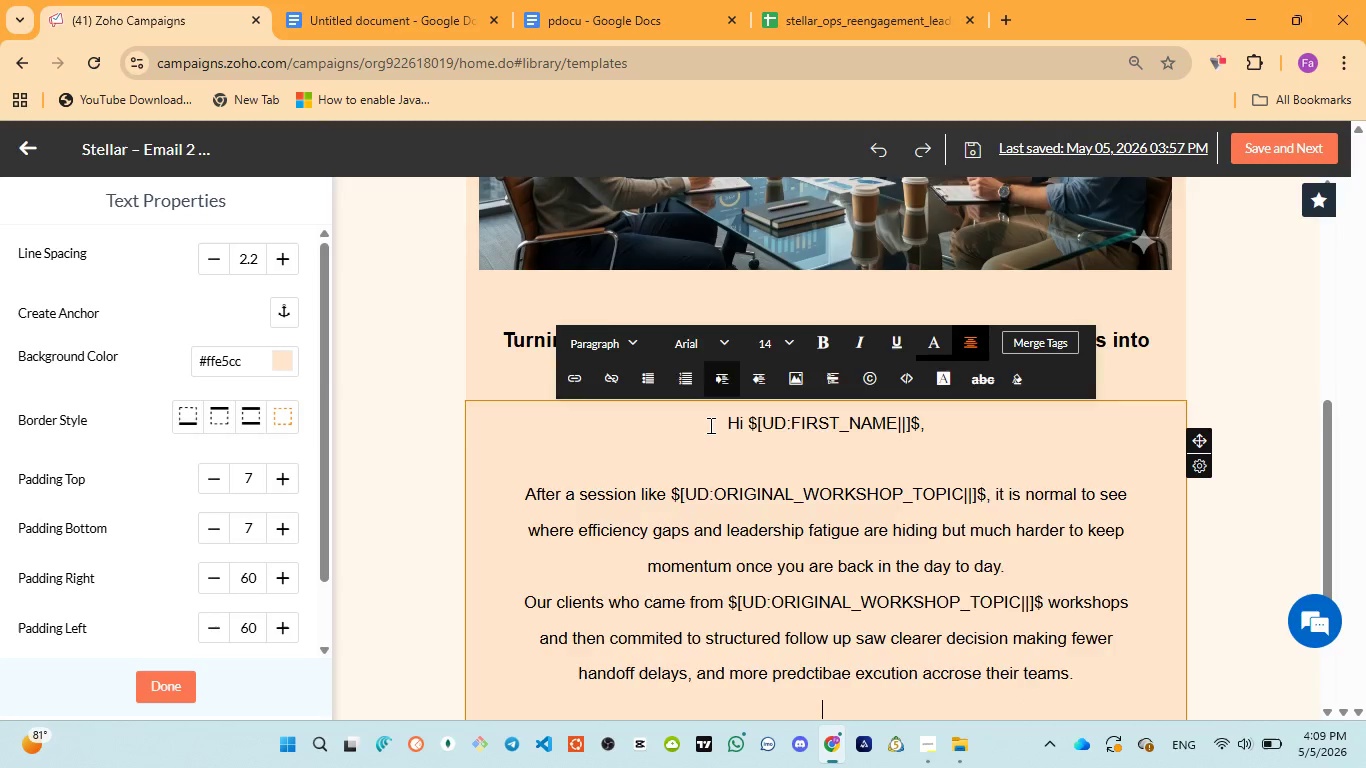 
key(Enter)
 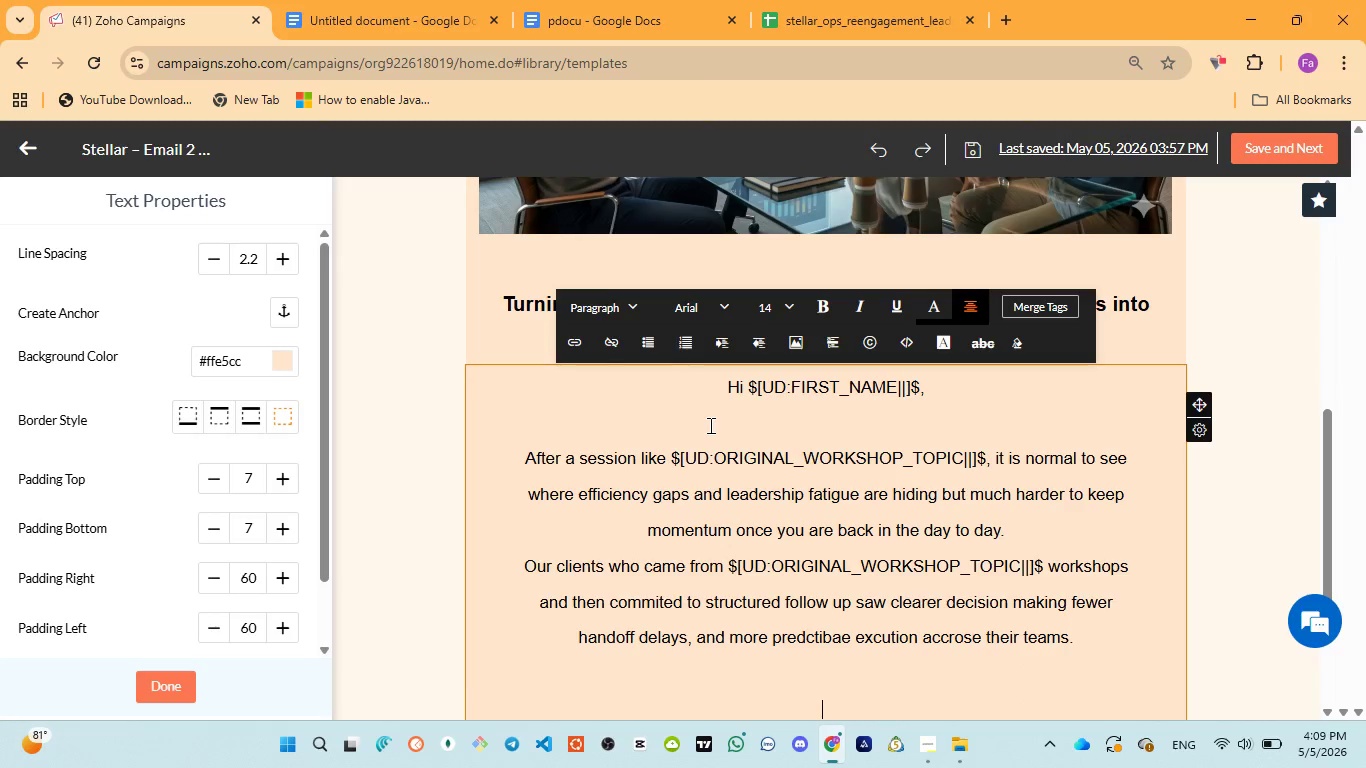 
type(In our work with )
 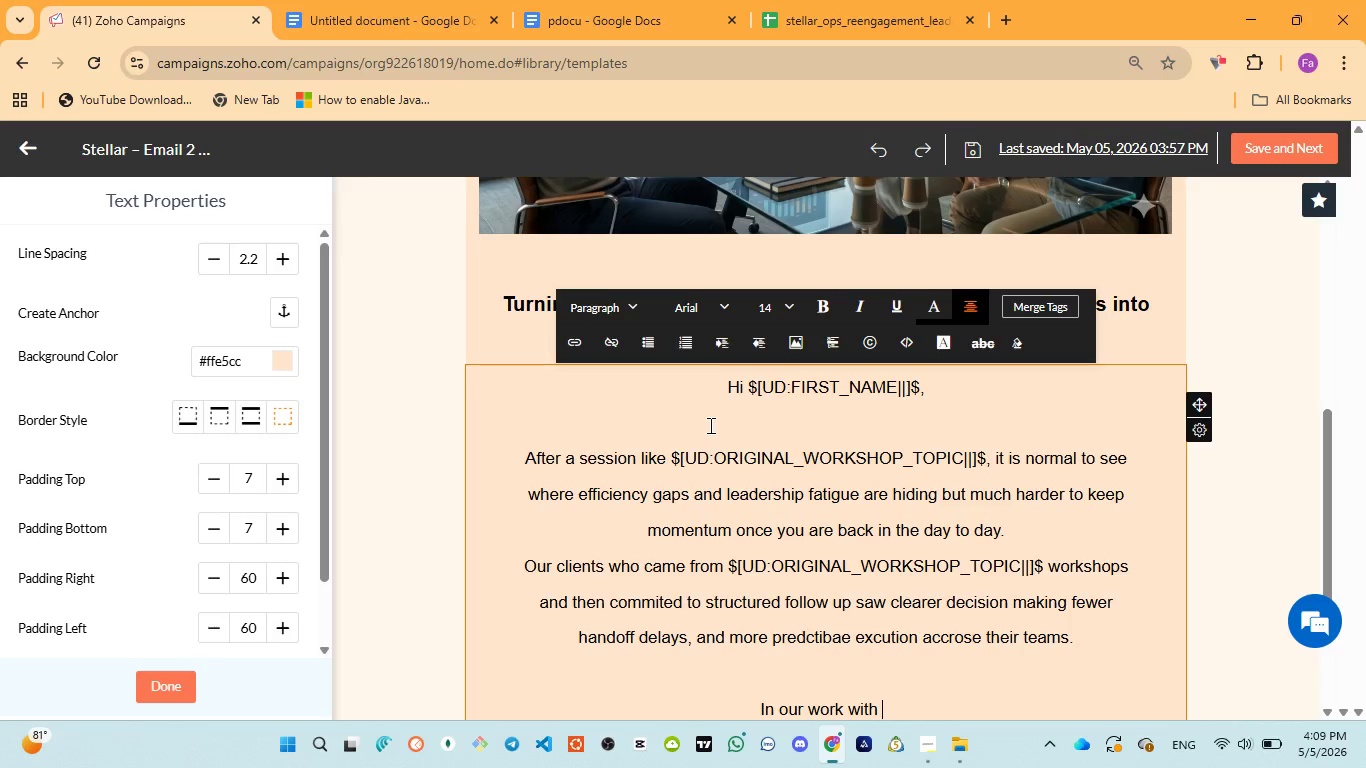 
left_click([552, 17])
 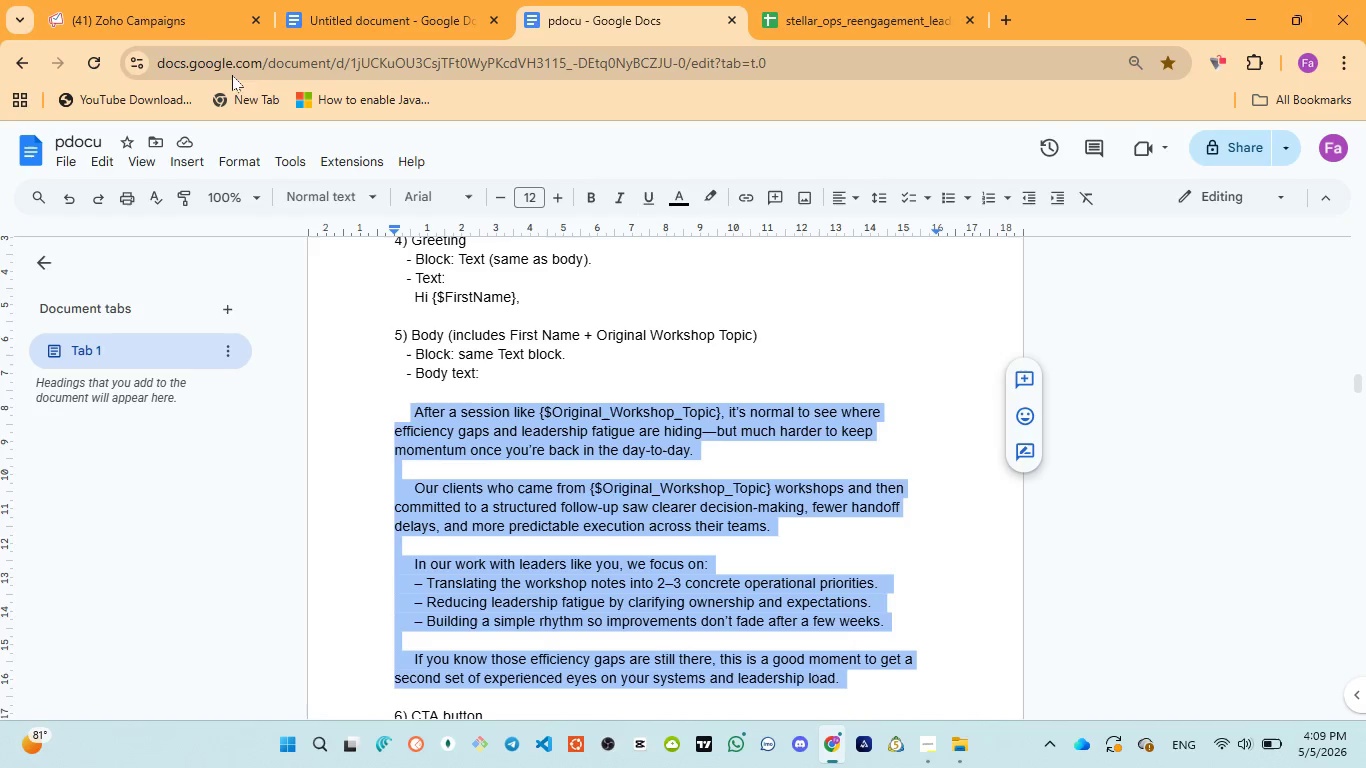 
left_click([170, 14])
 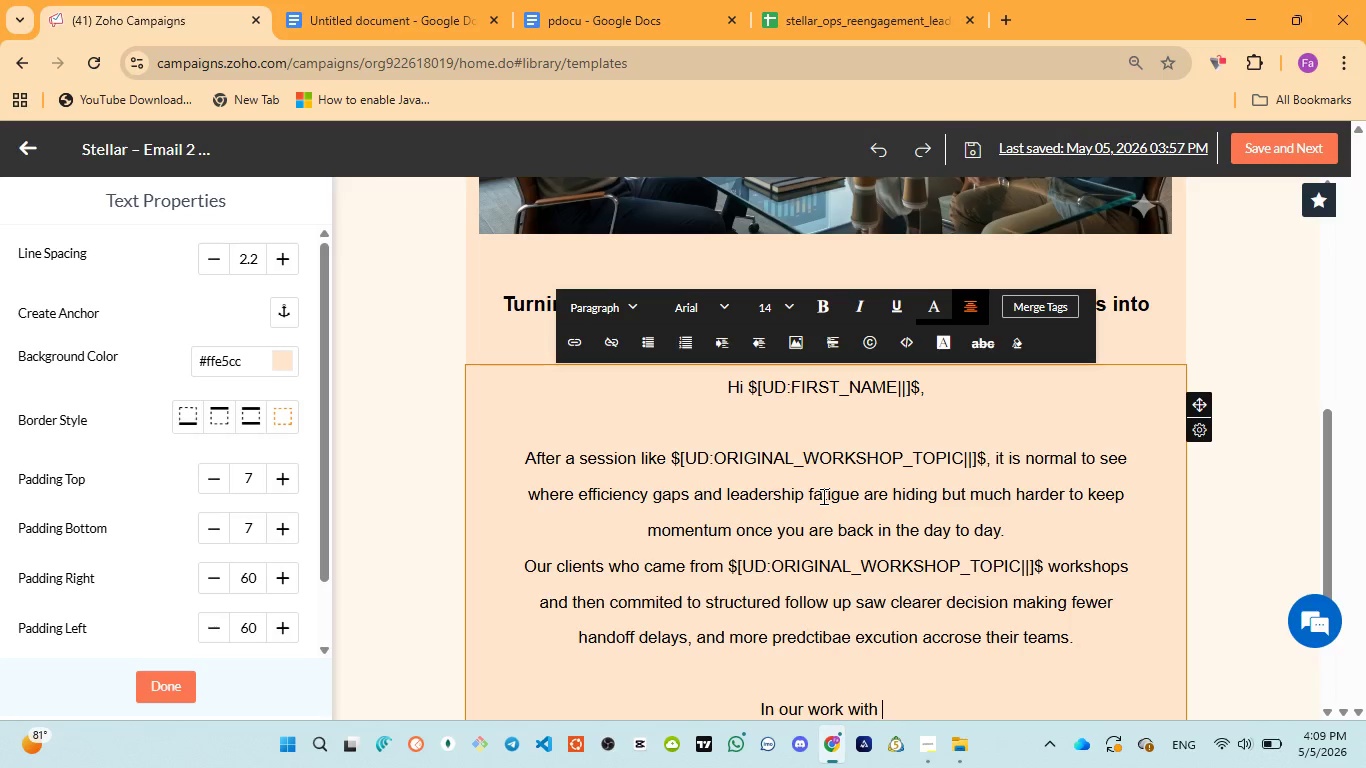 
type(leaders like you )
 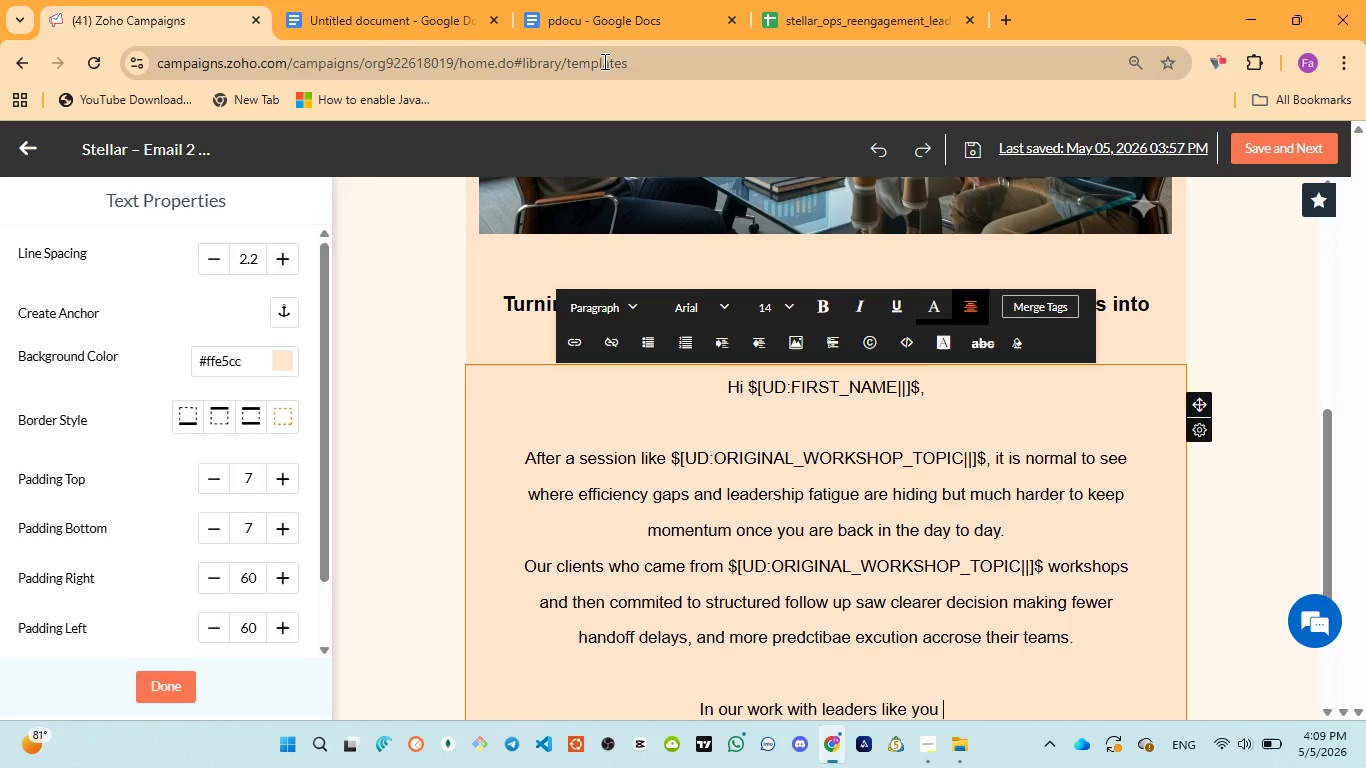 
left_click([593, 20])
 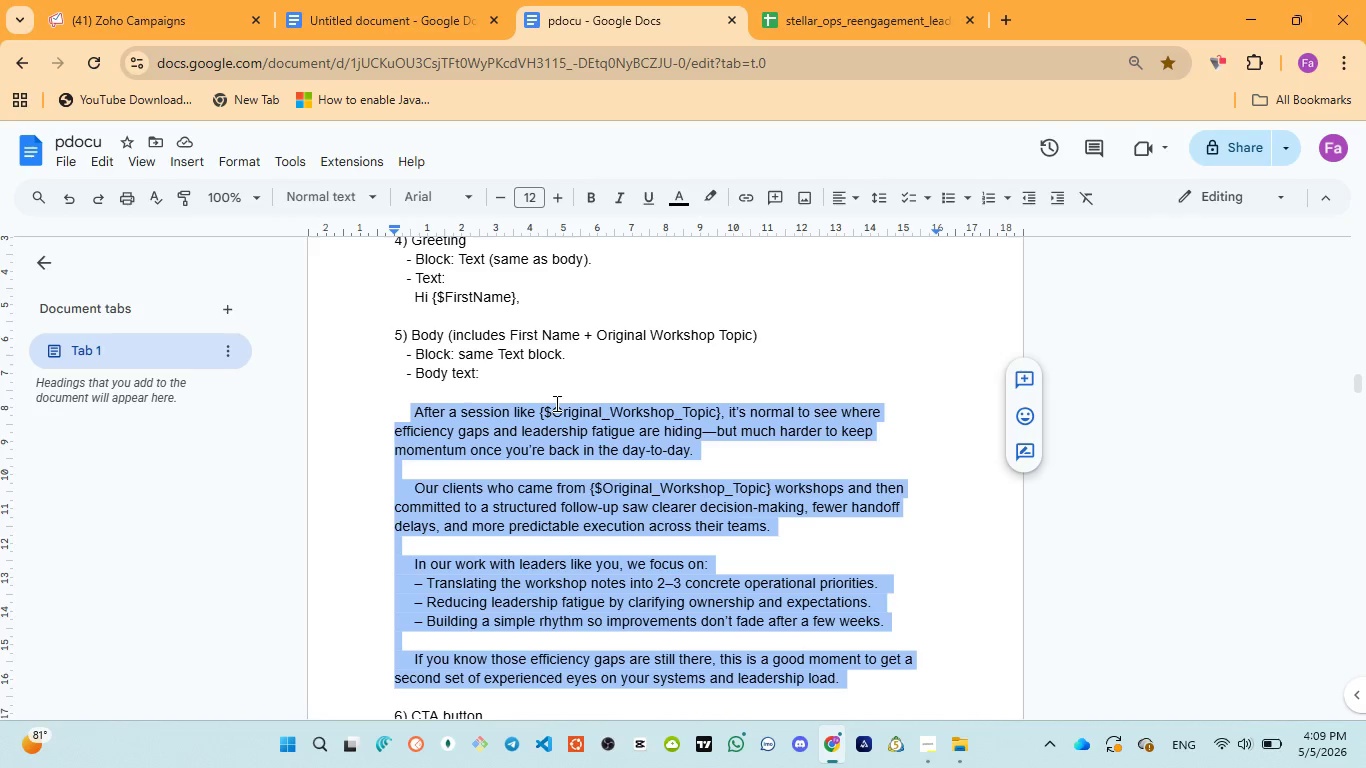 
left_click([148, 17])
 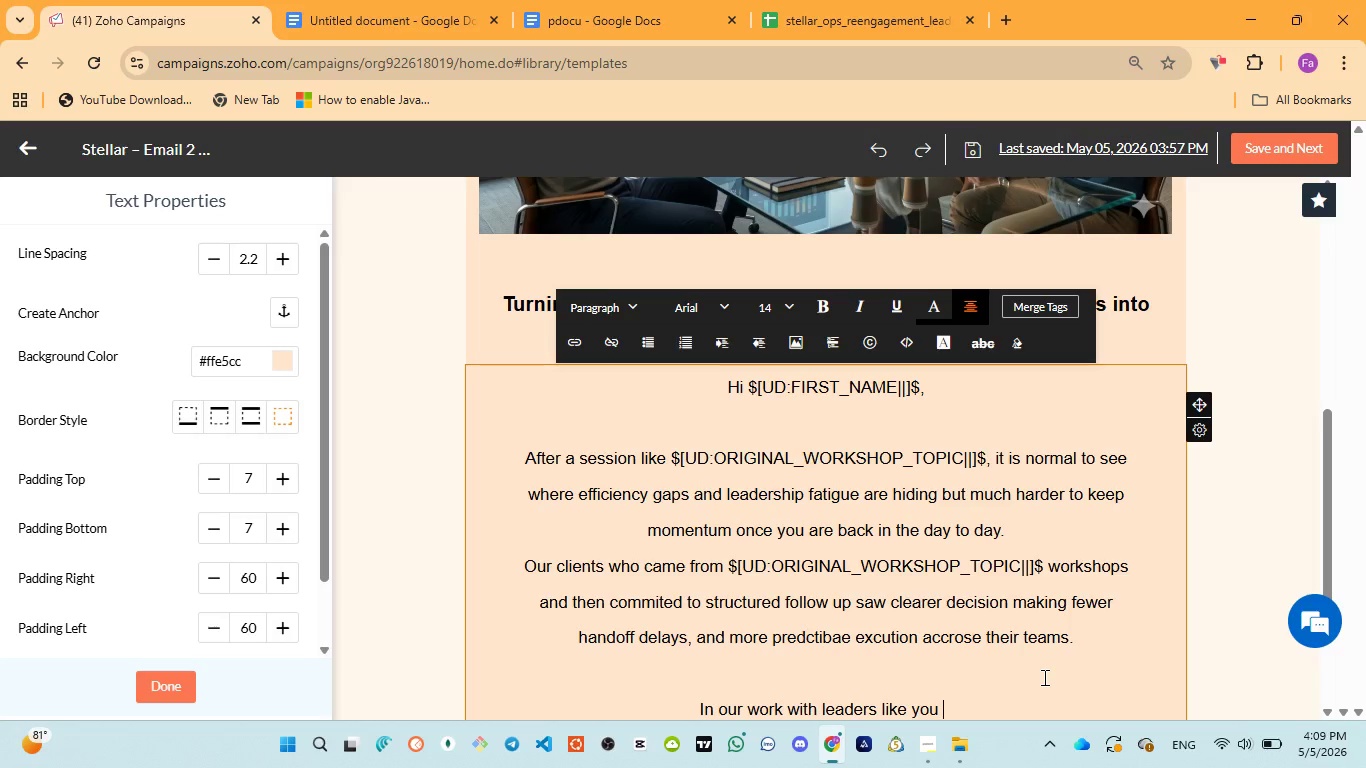 
key(ArrowLeft)
 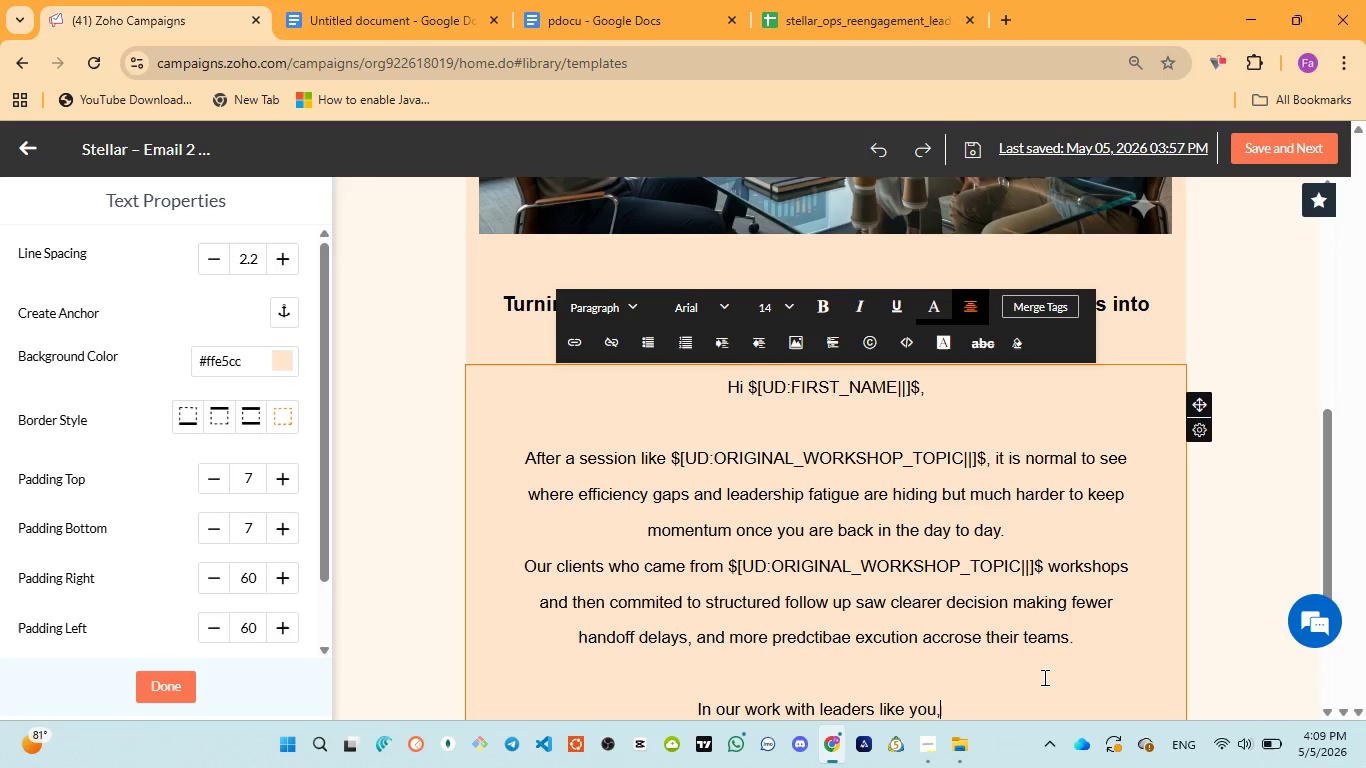 
type(, we focuse)
key(Backspace)
type( on )
key(Backspace)
type(:)
 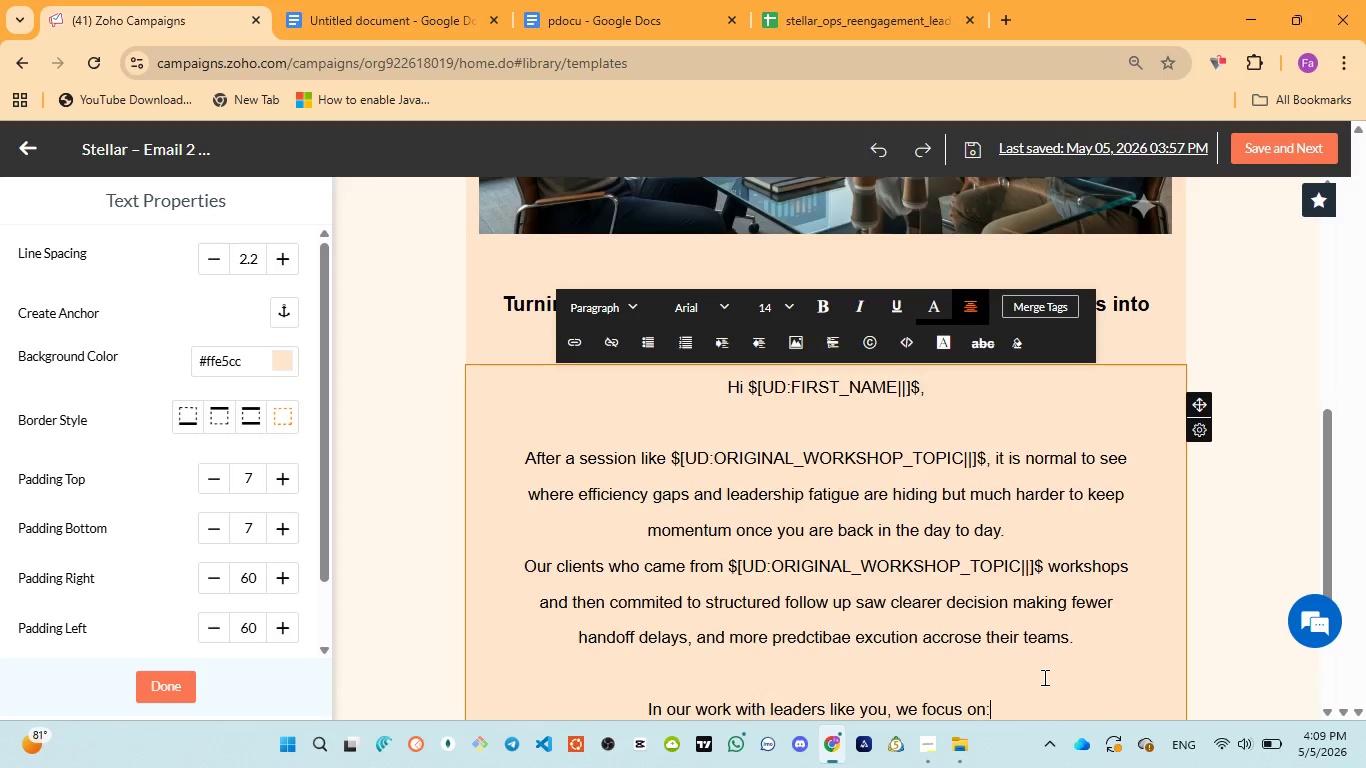 
key(Enter)
 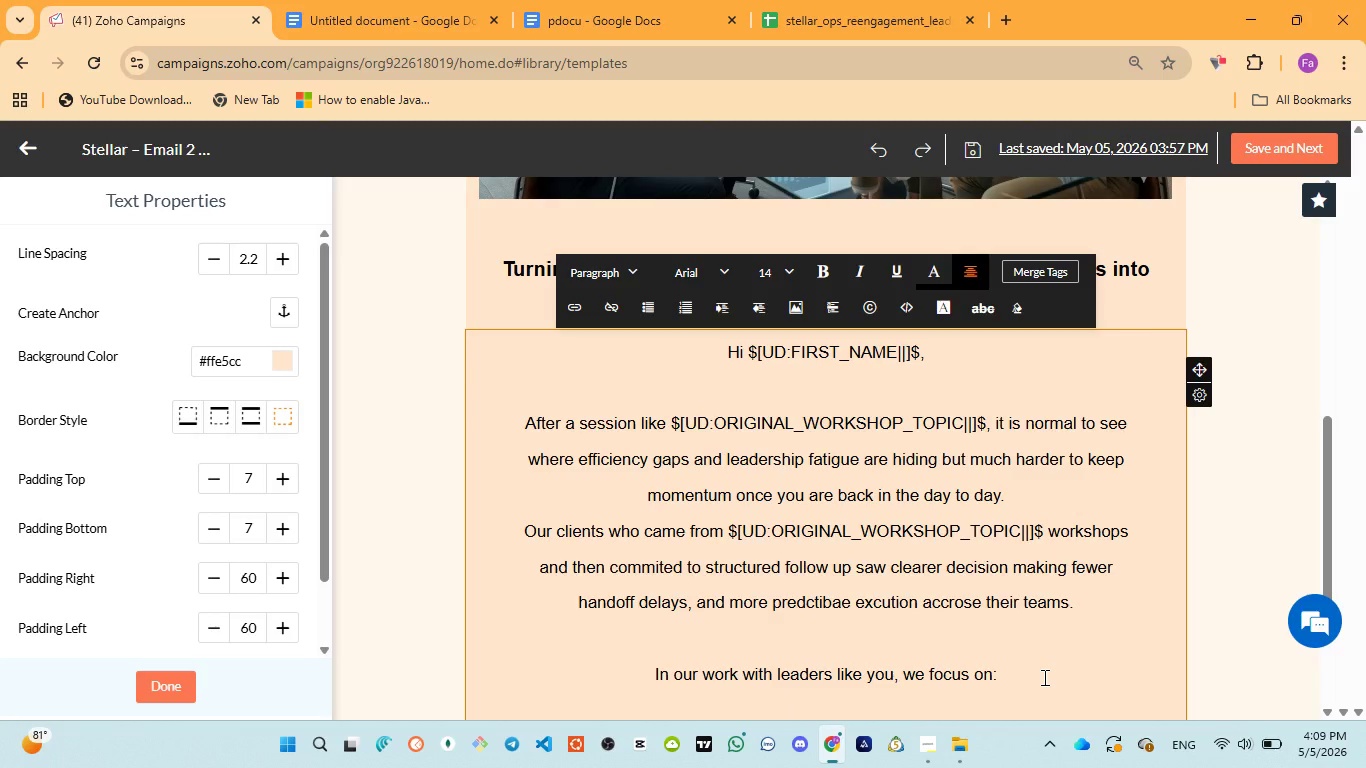 
type(- we provide )
 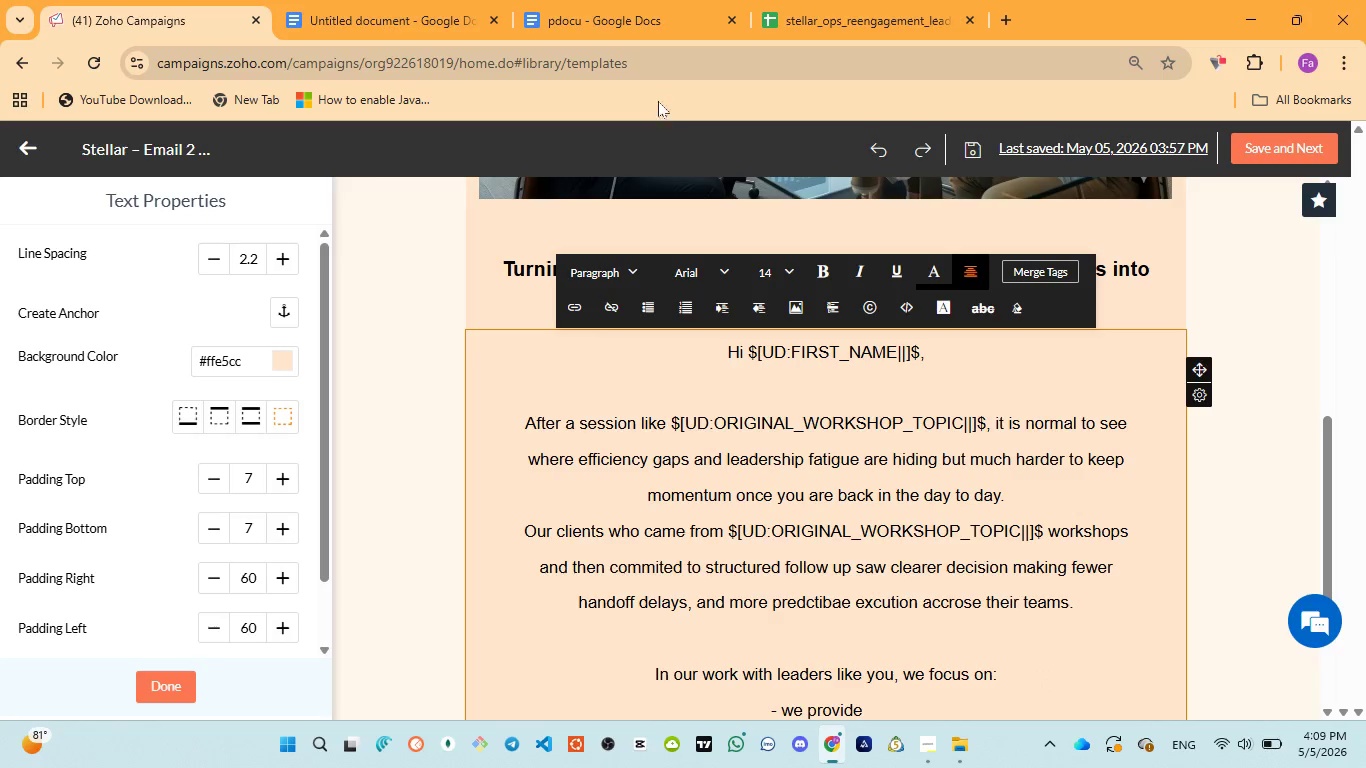 
left_click([591, 8])
 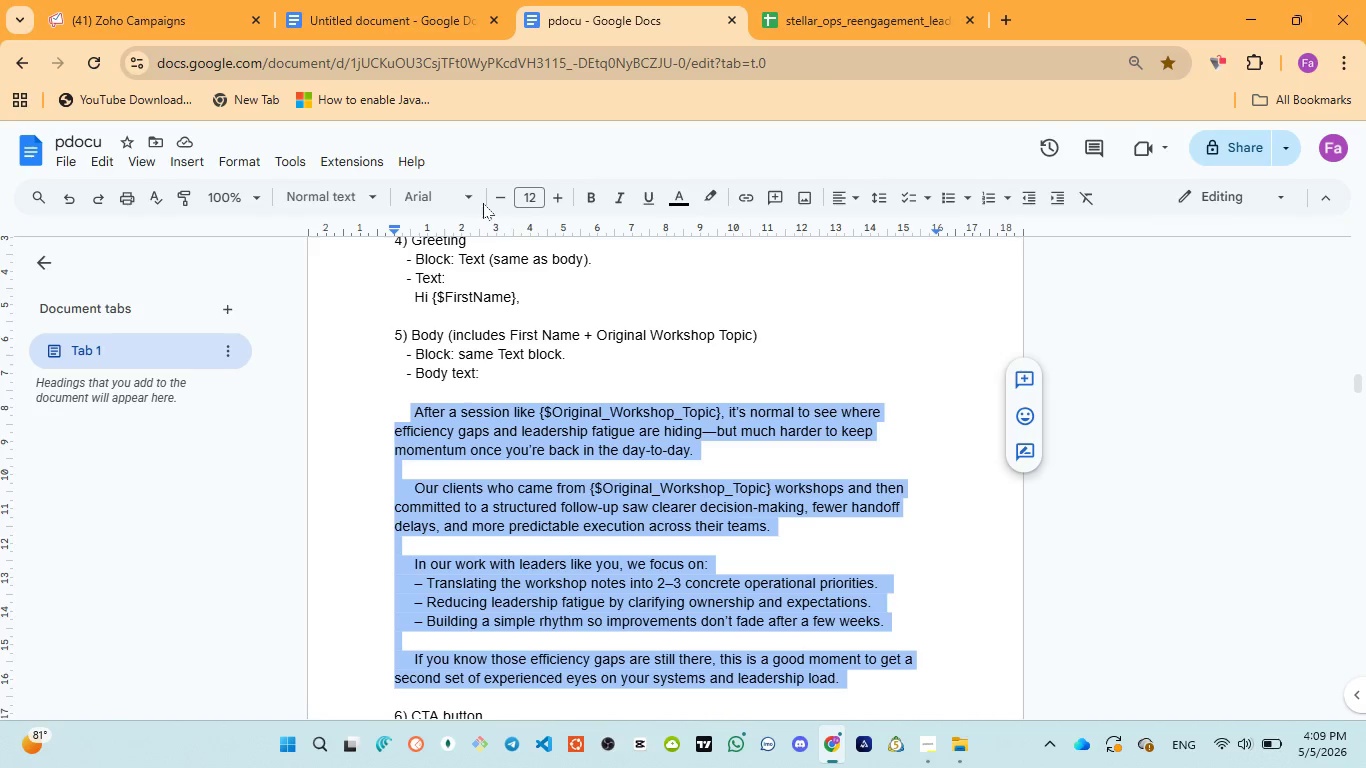 
left_click([137, 12])
 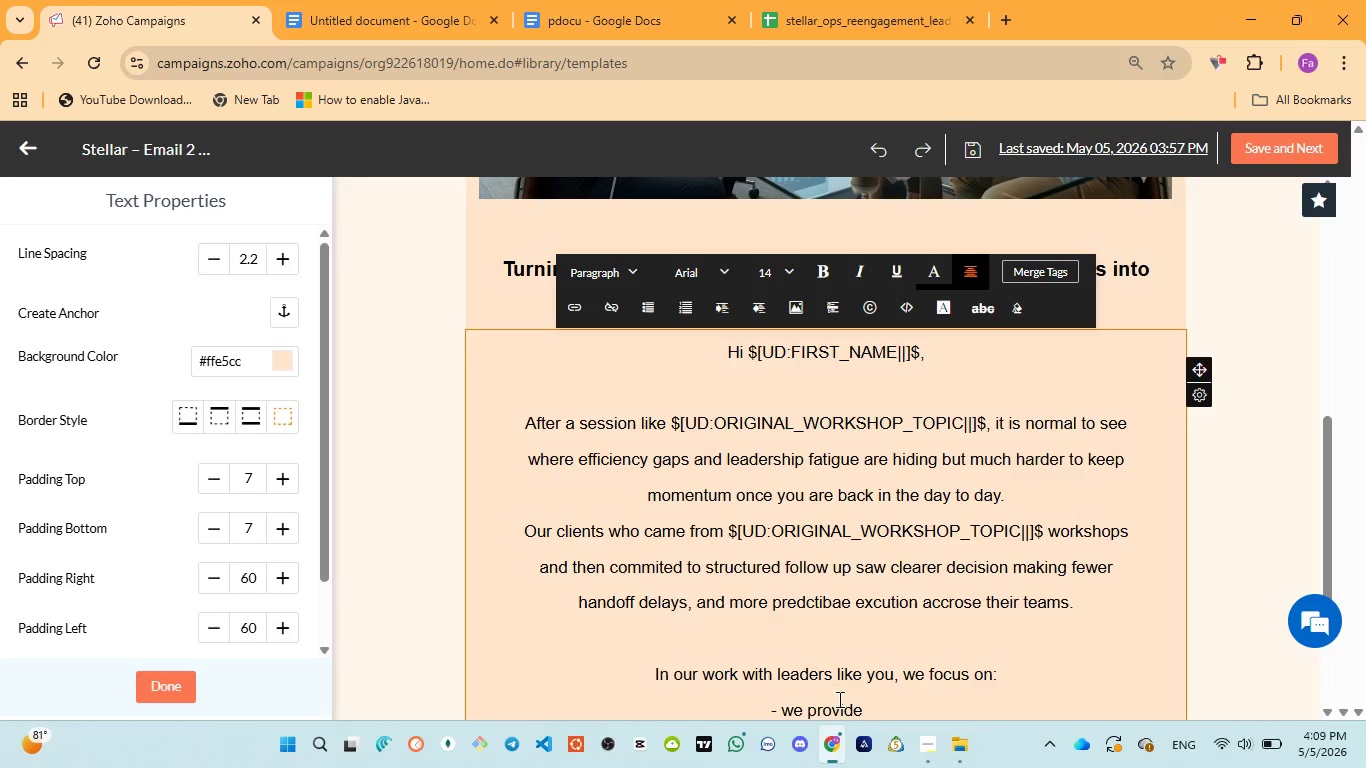 
double_click([838, 699])
 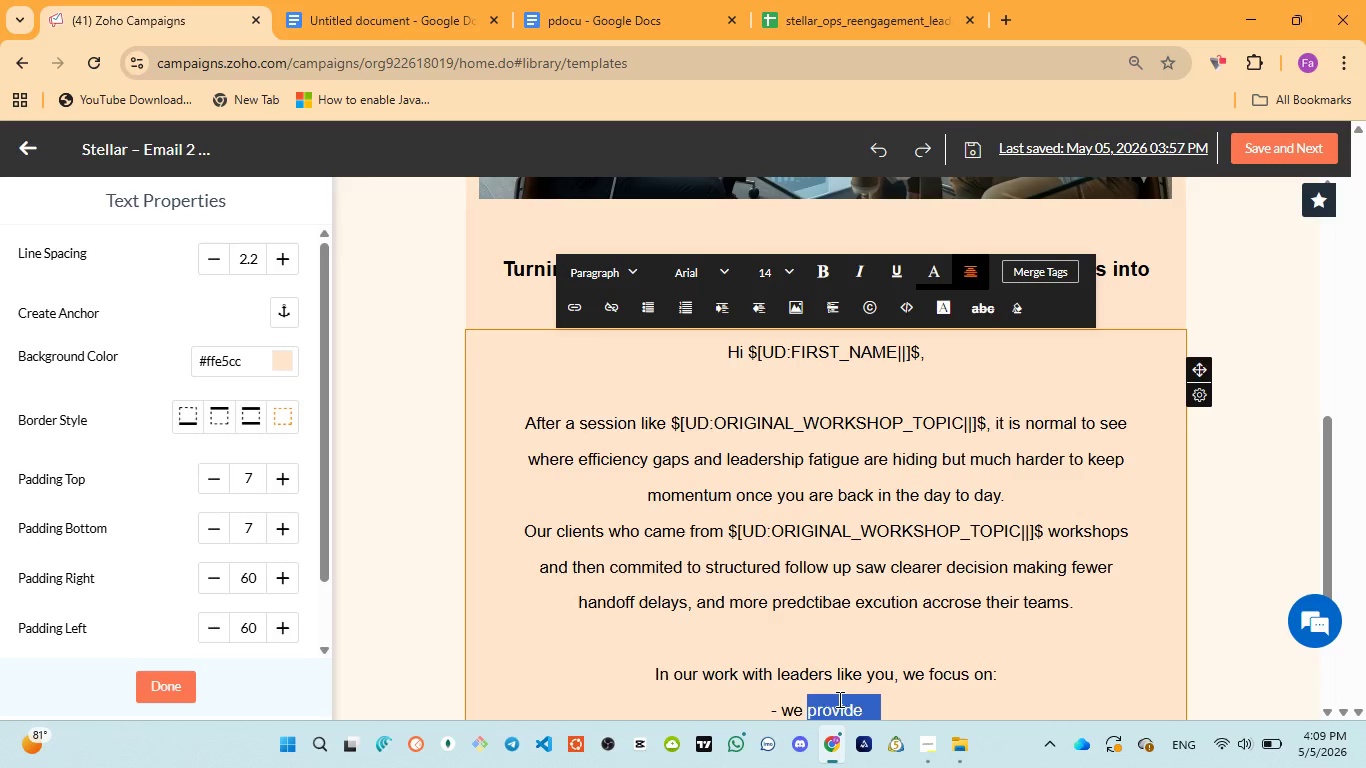 
key(Backspace)
key(Backspace)
key(Backspace)
key(Backspace)
type(Translating the workshop )
 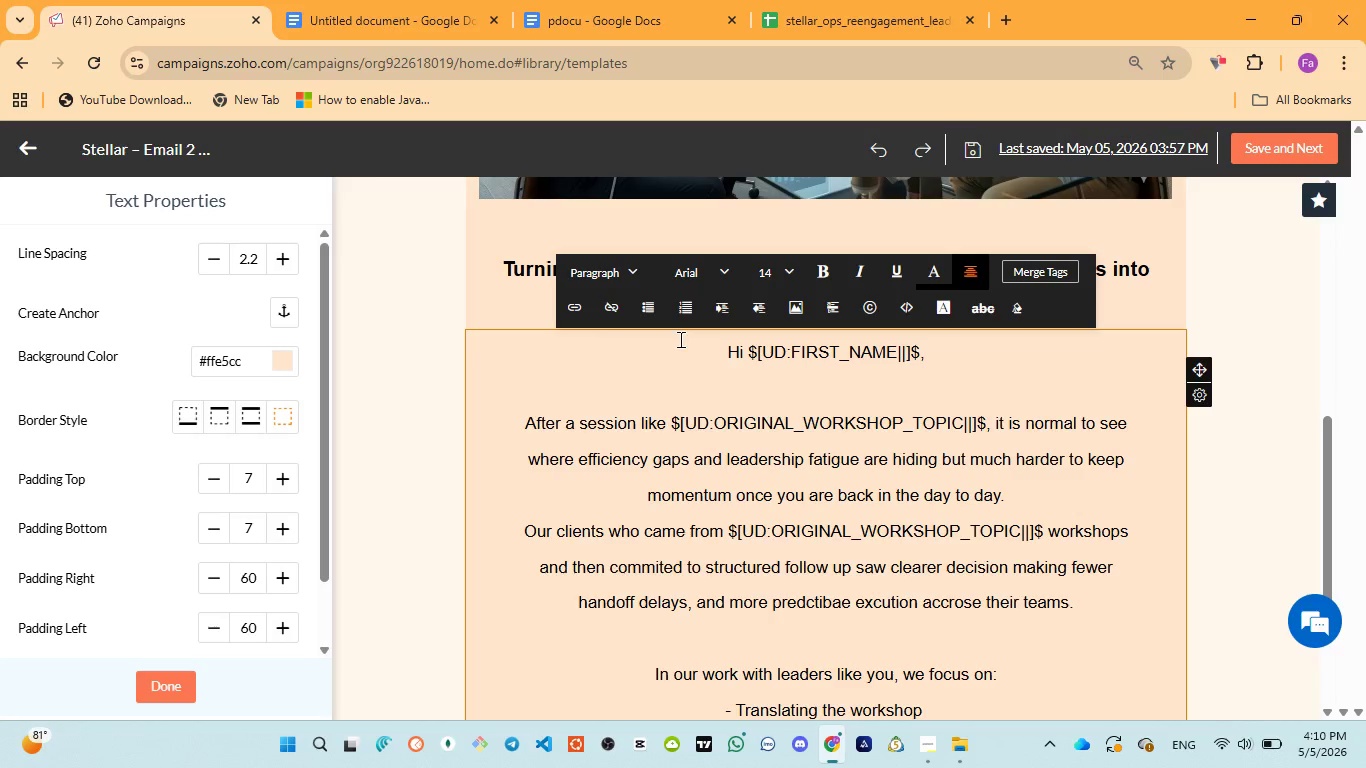 
left_click([579, 18])
 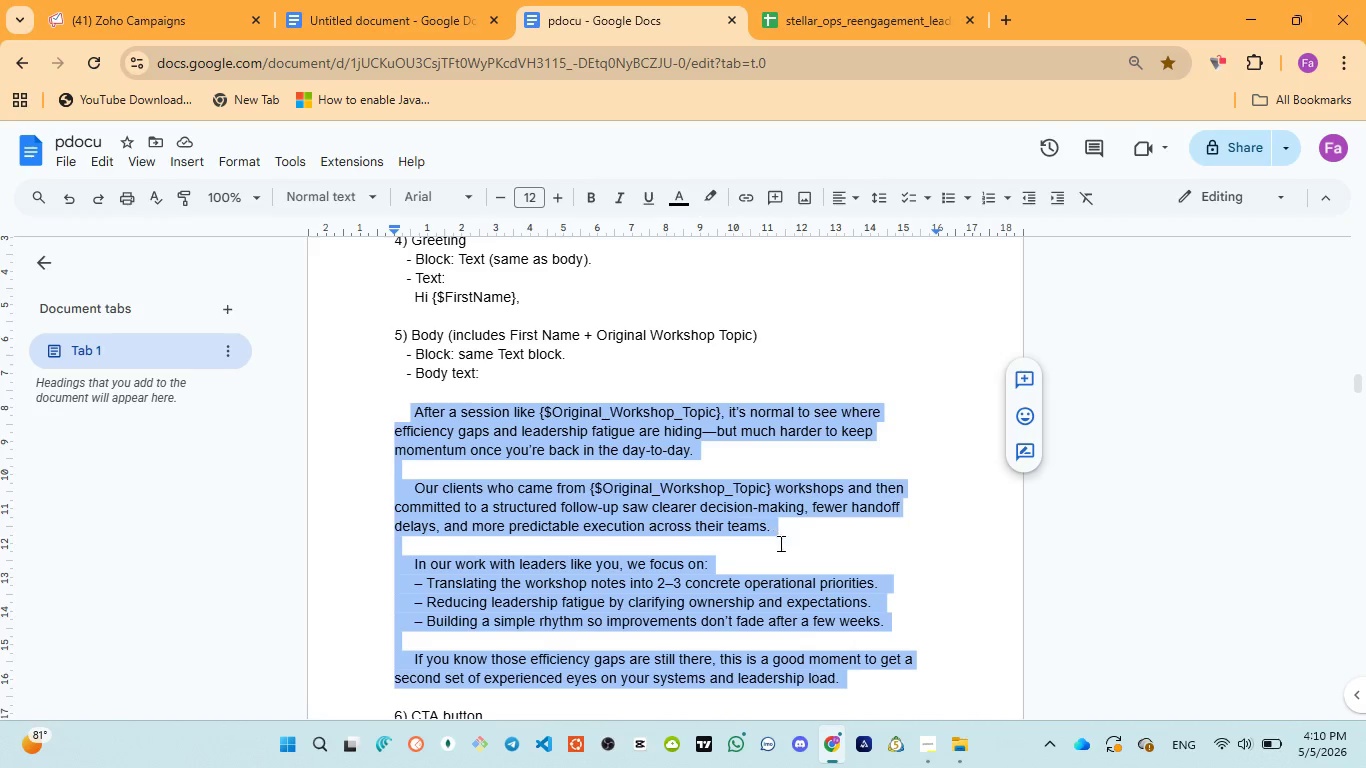 
wait(8.73)
 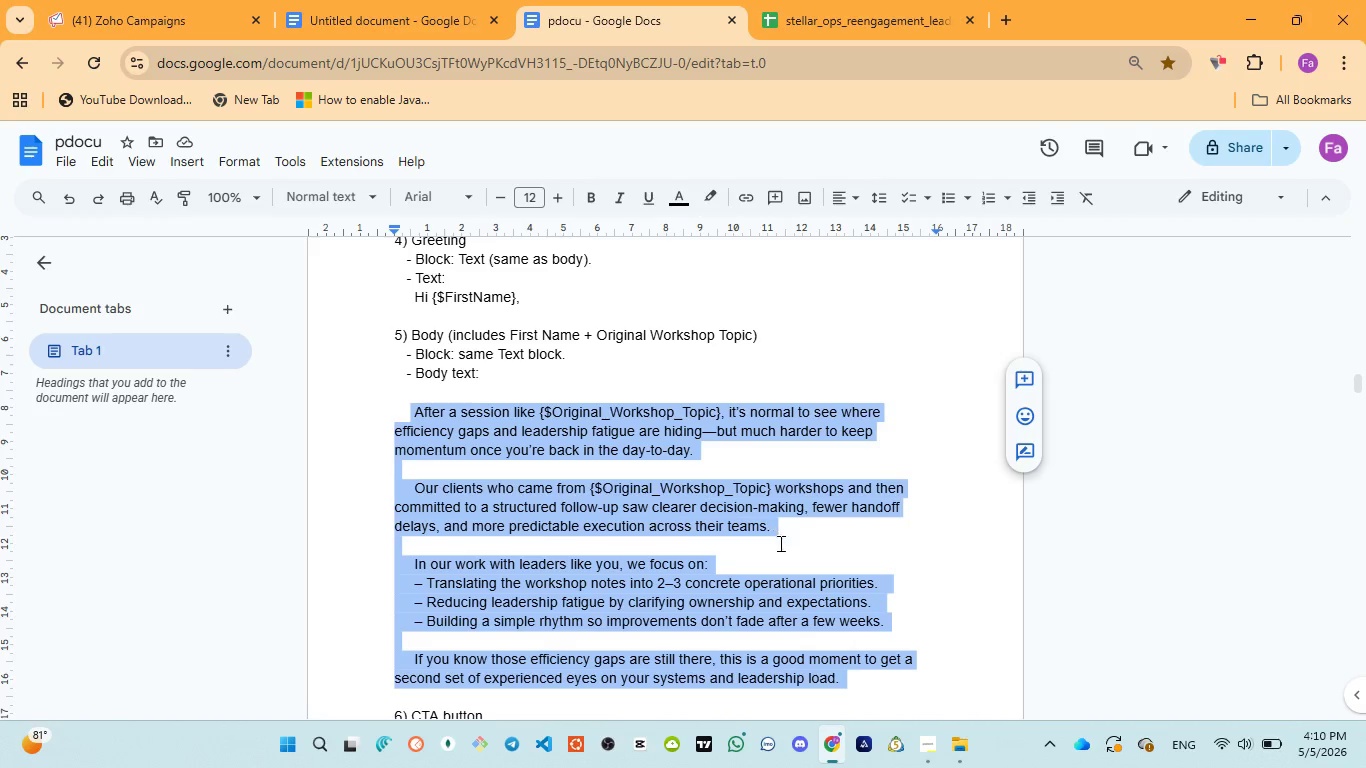 
left_click([146, 40])
 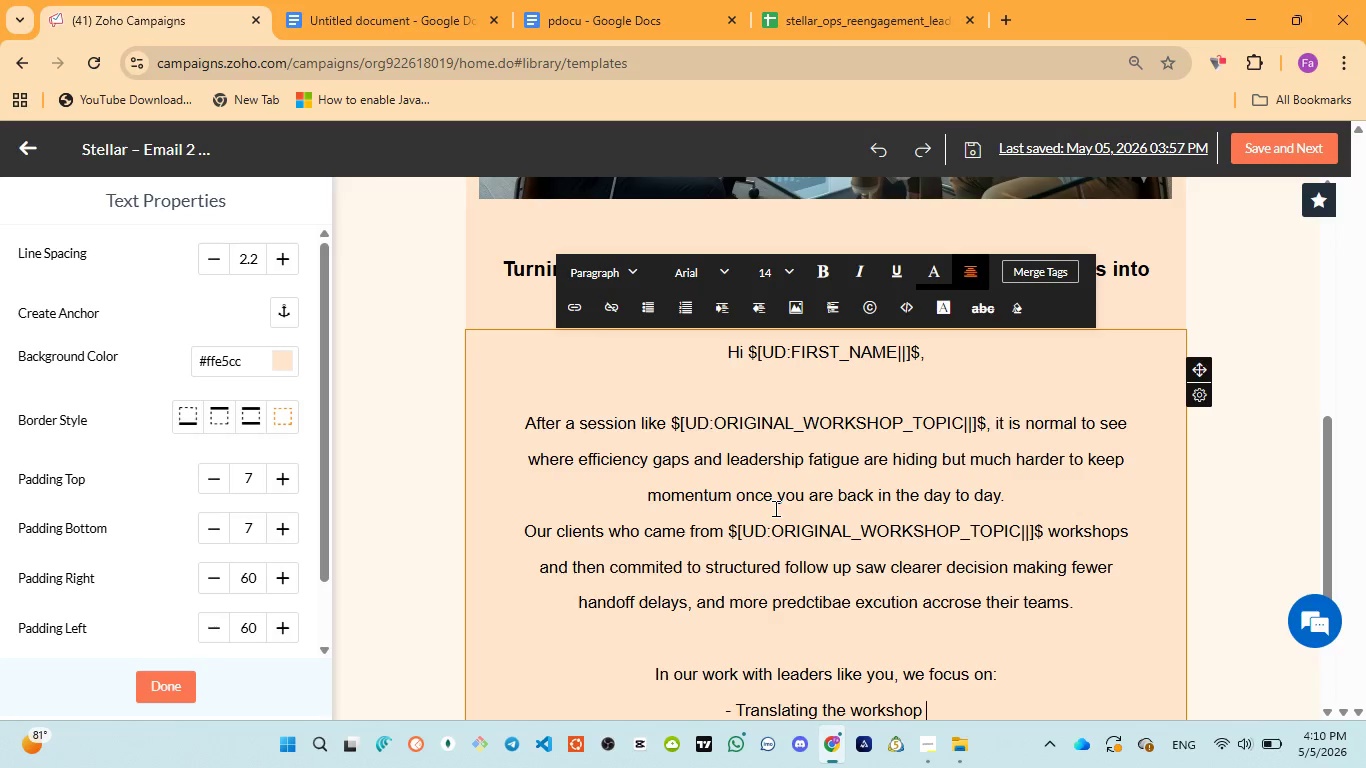 
type(notes into 2-3 )
 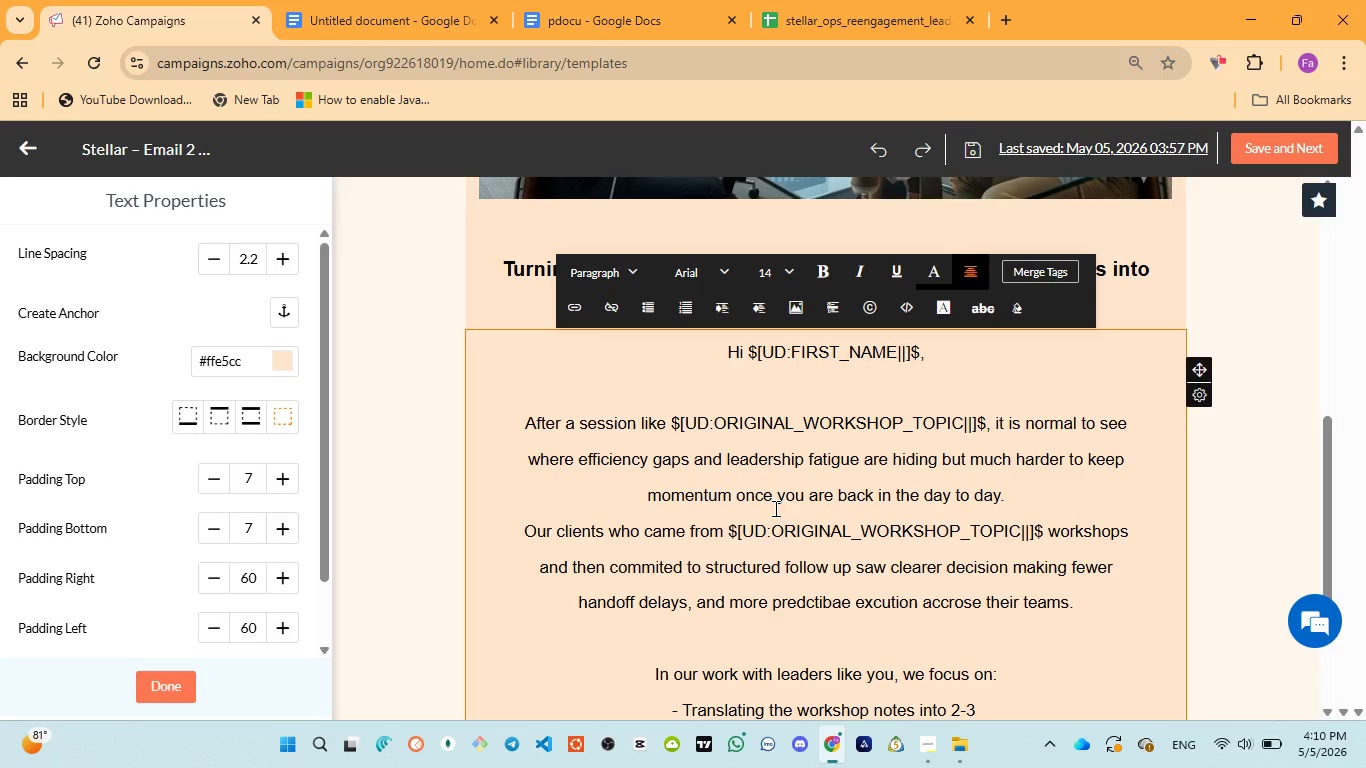 
wait(10.03)
 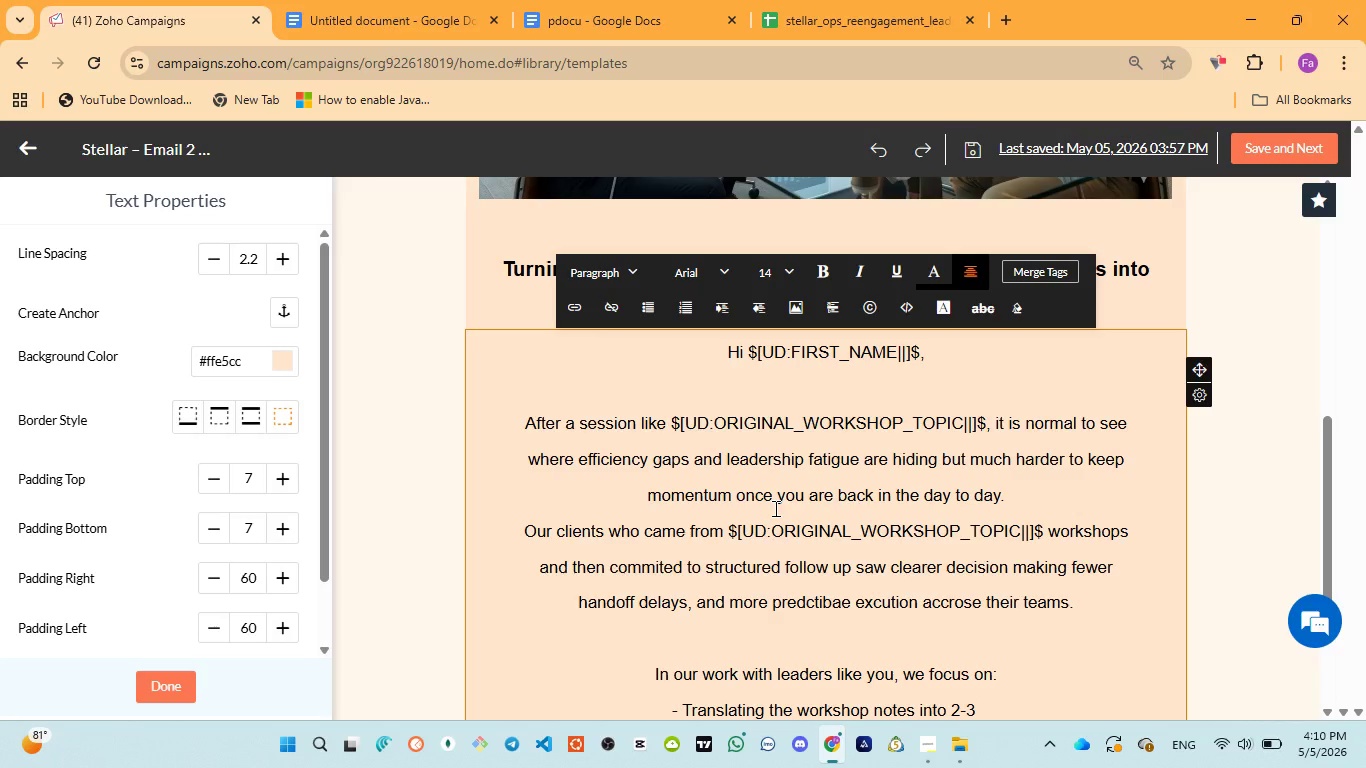 
left_click([565, 22])
 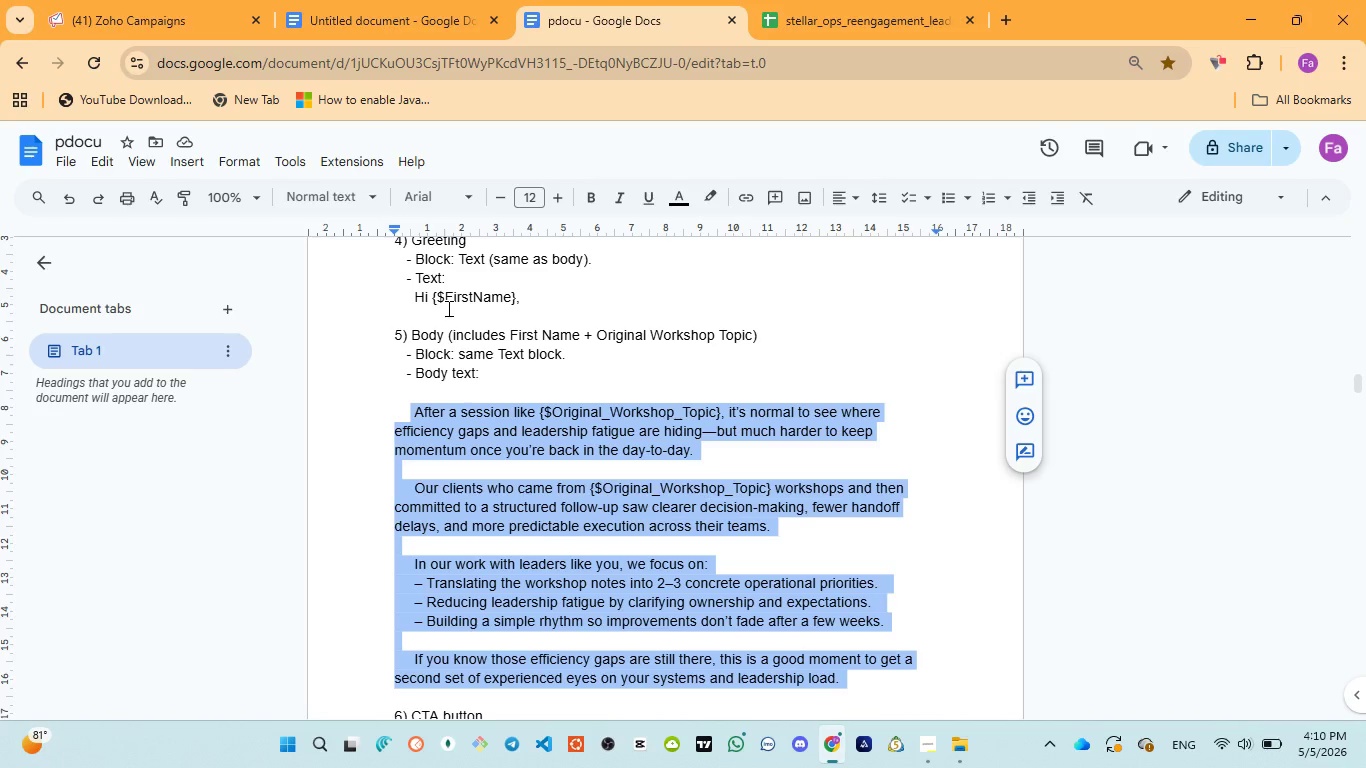 
wait(7.59)
 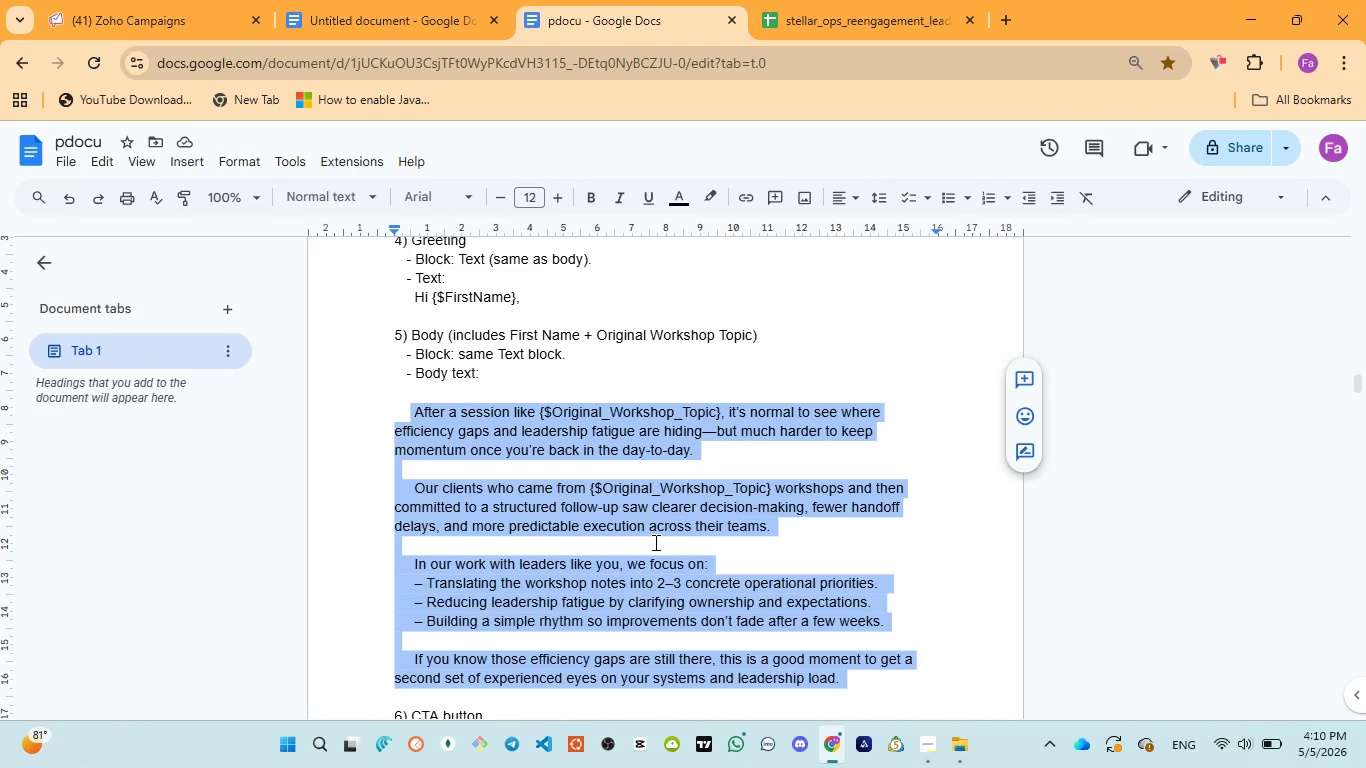 
left_click([148, 29])
 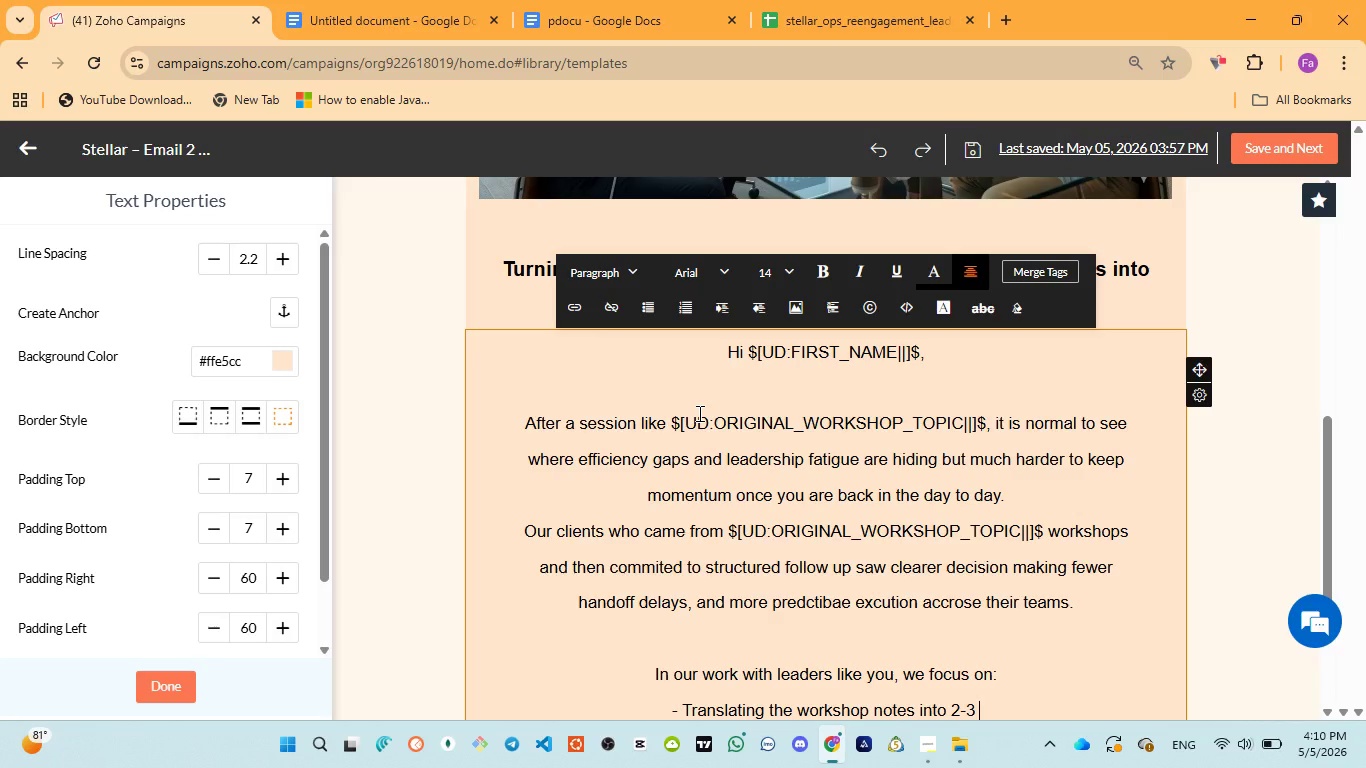 
type(concret operational )
 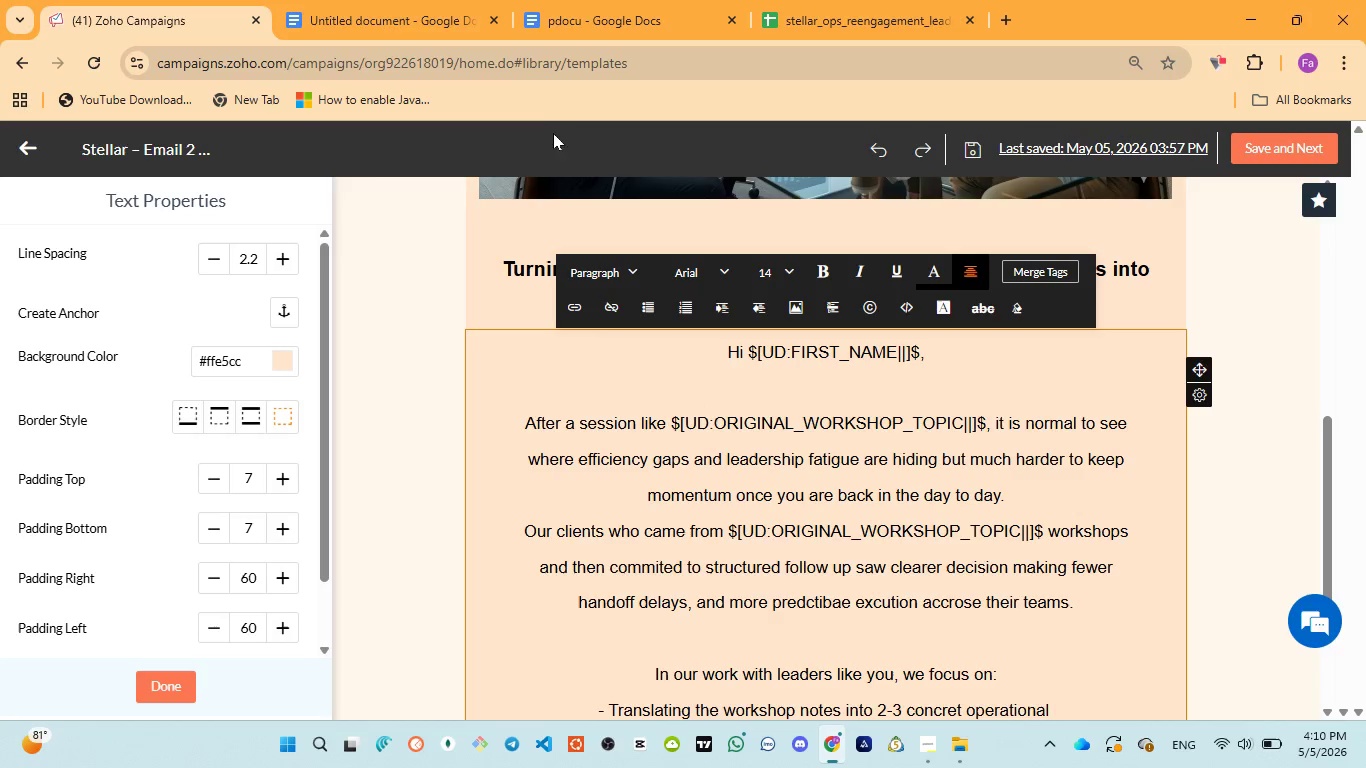 
left_click([537, 21])
 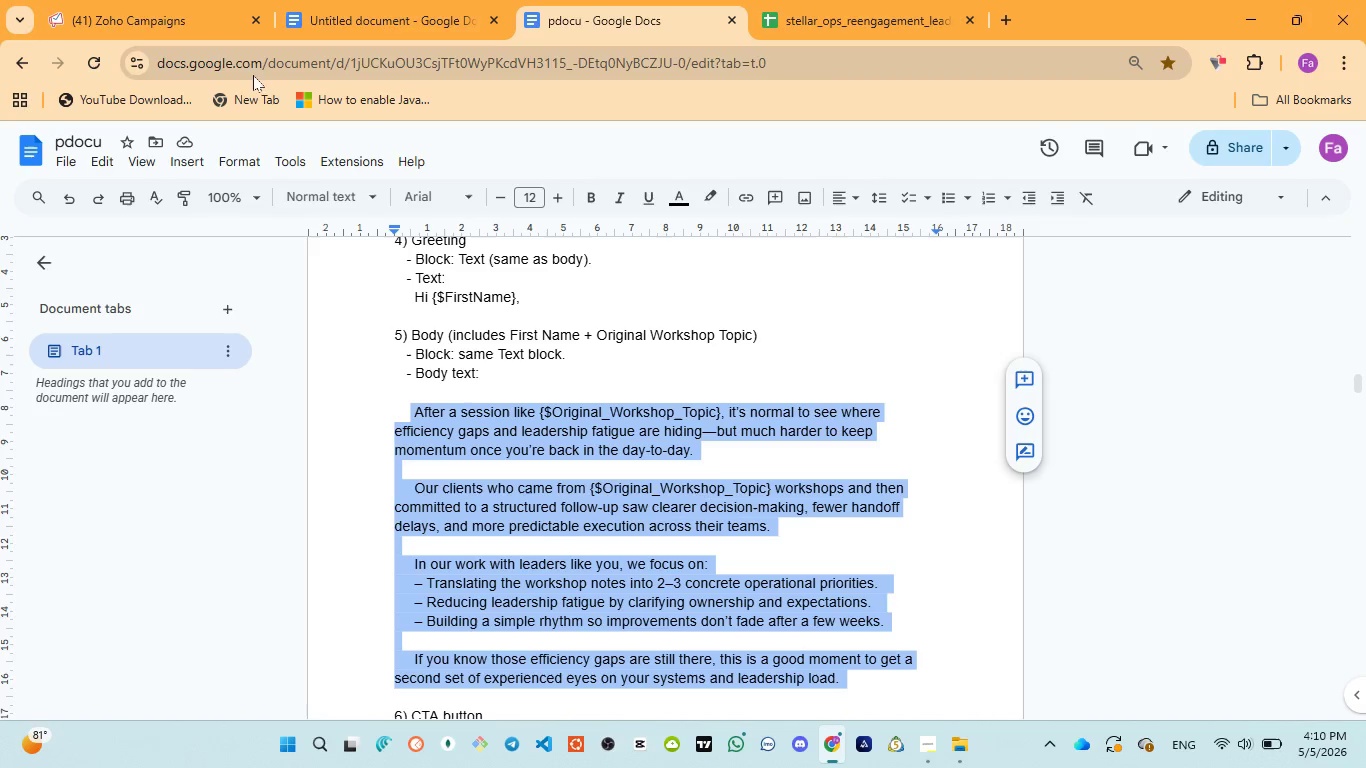 
left_click([133, 0])
 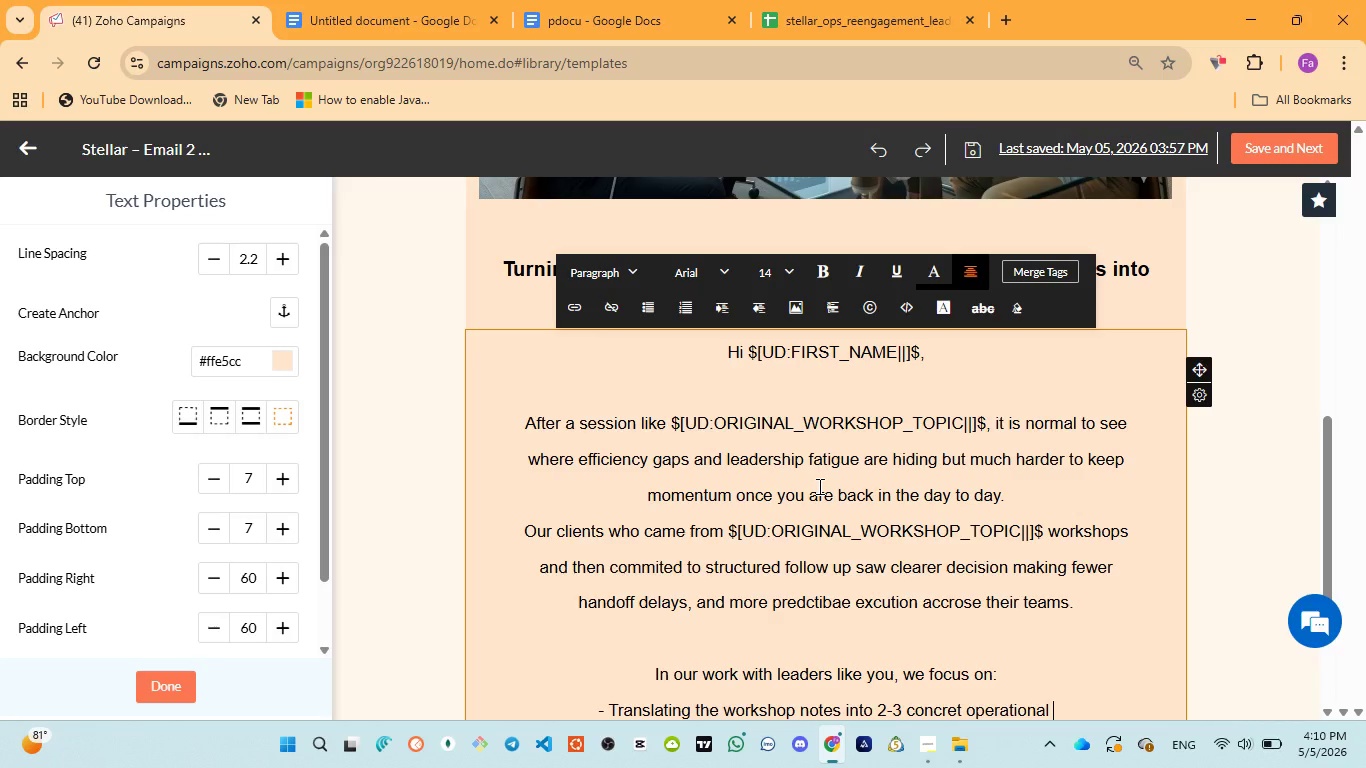 
type(priority.)
 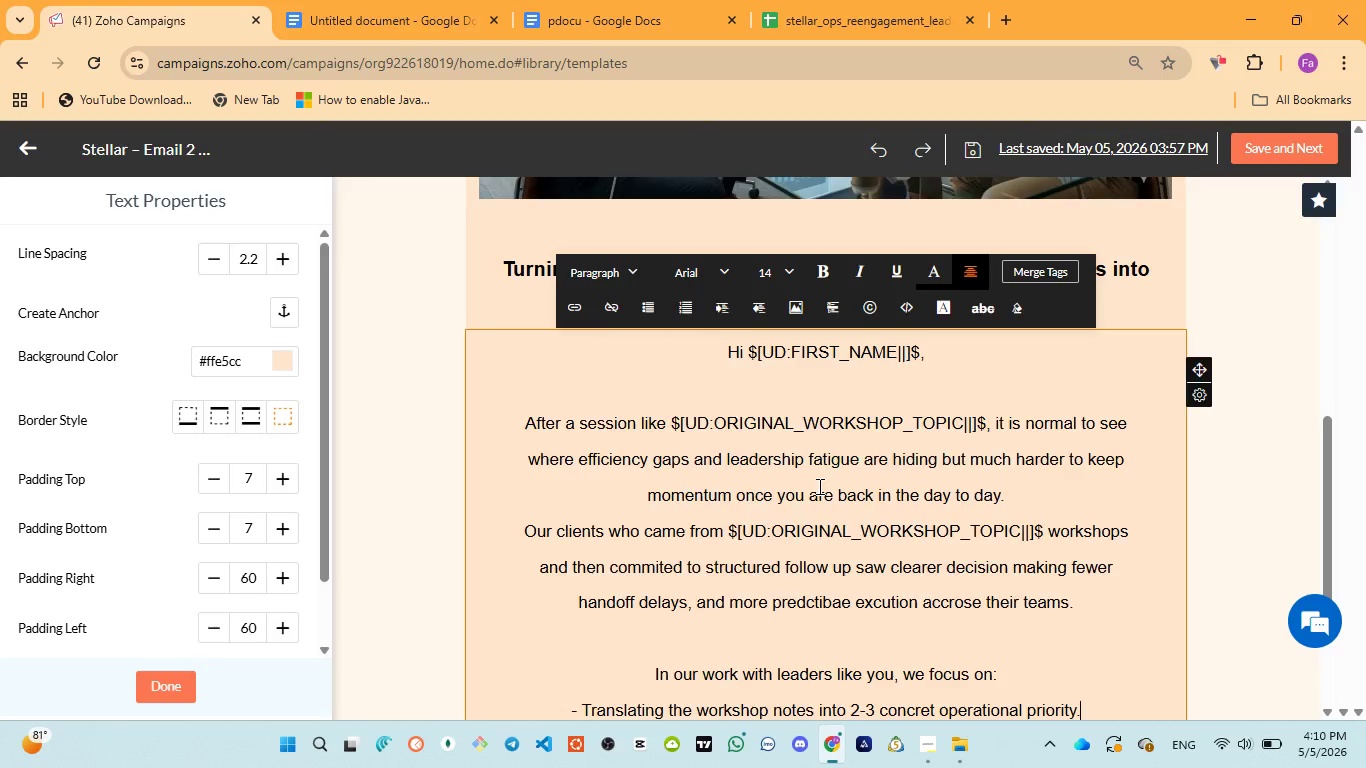 
key(Enter)
 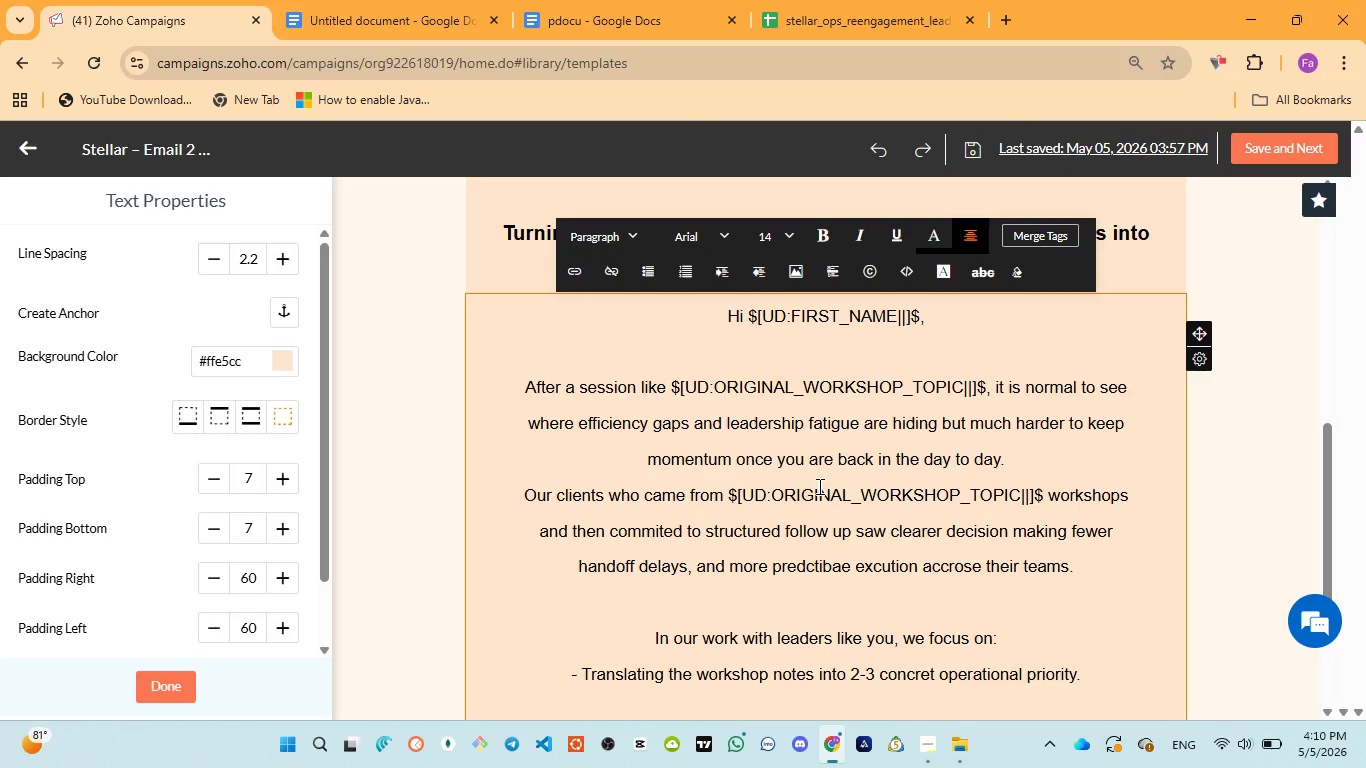 
key(Minus)
 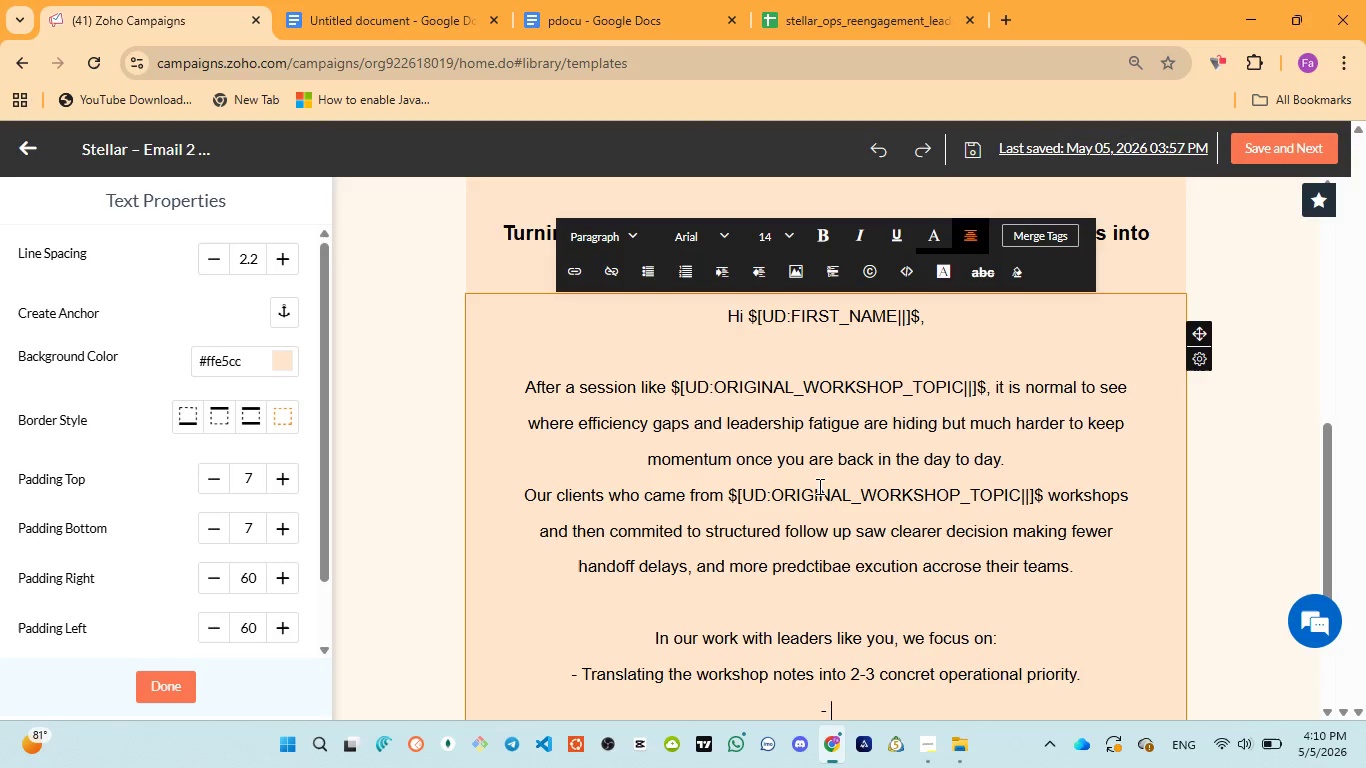 
key(Space)
 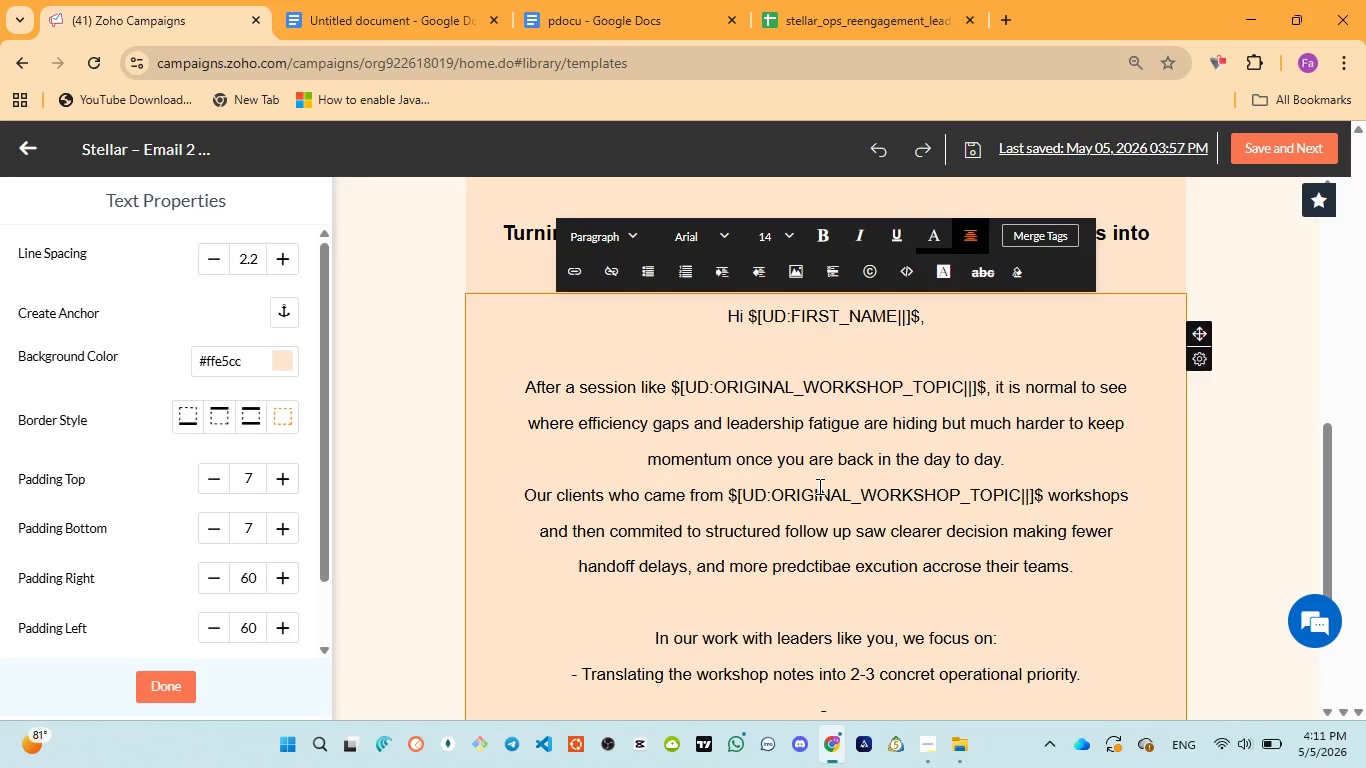 
wait(14.23)
 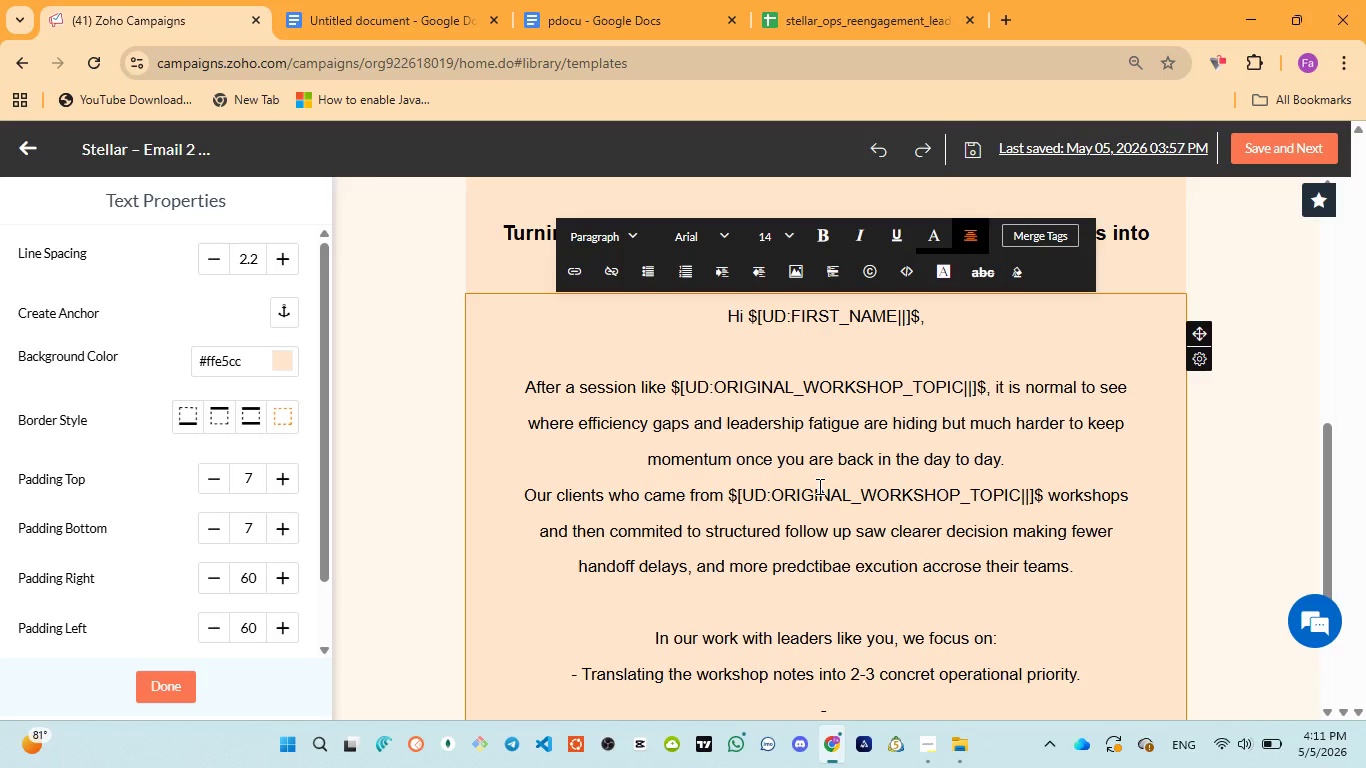 
left_click([565, 0])
 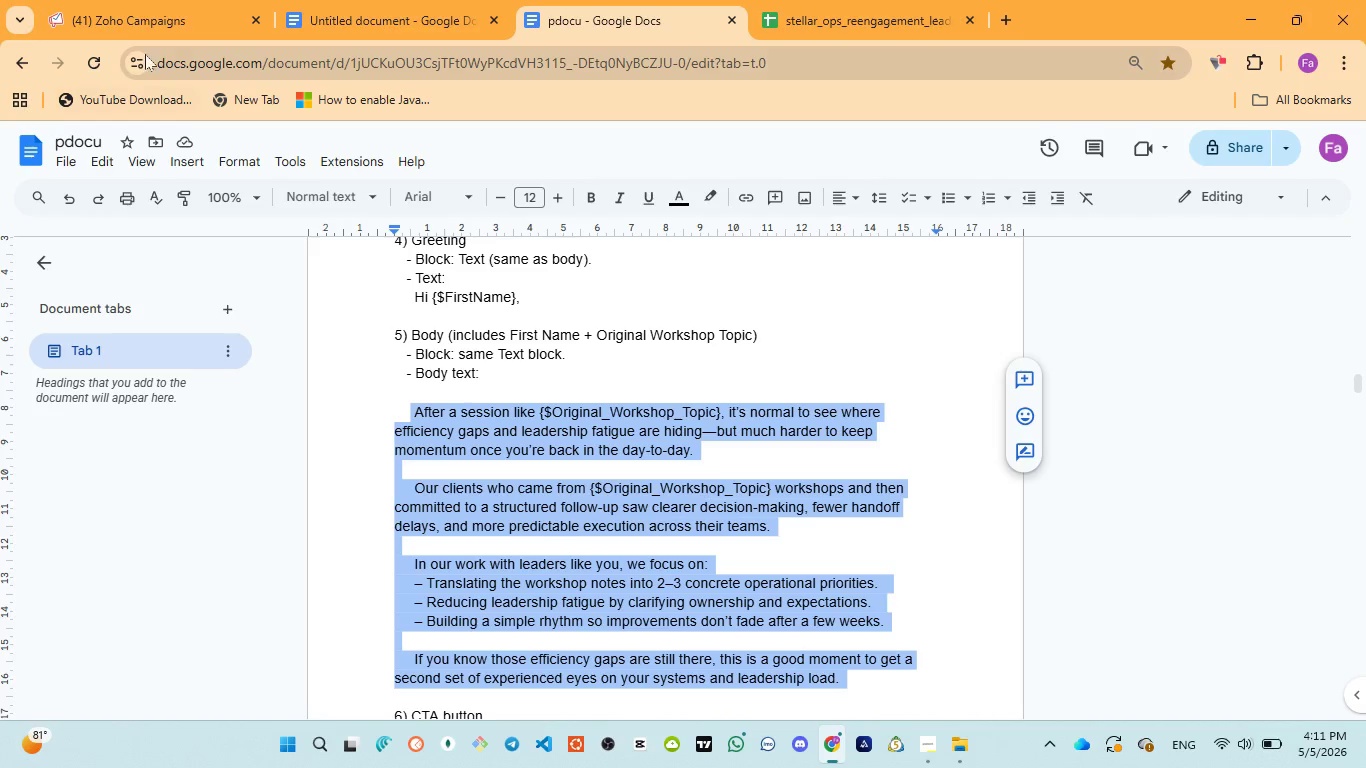 
left_click([132, 19])
 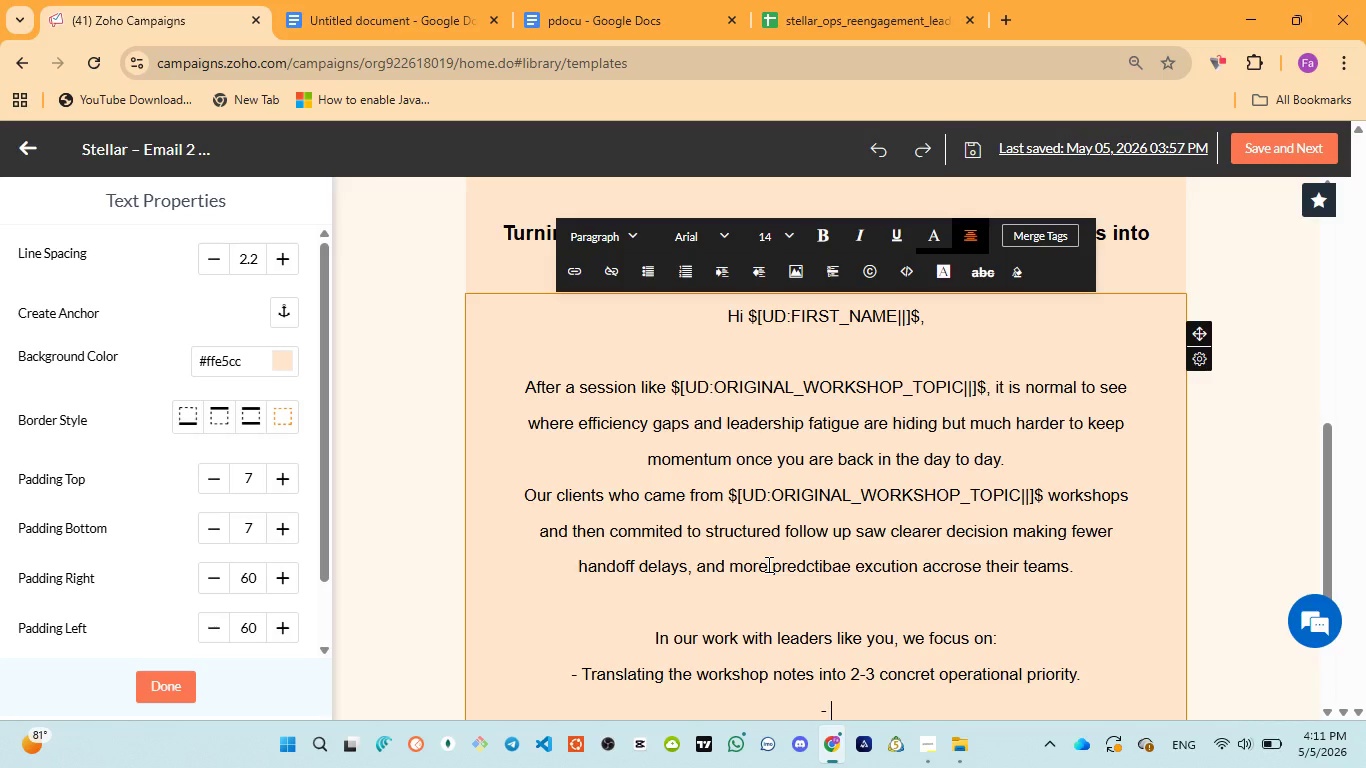 
type(Reducing leadership fatigue )
 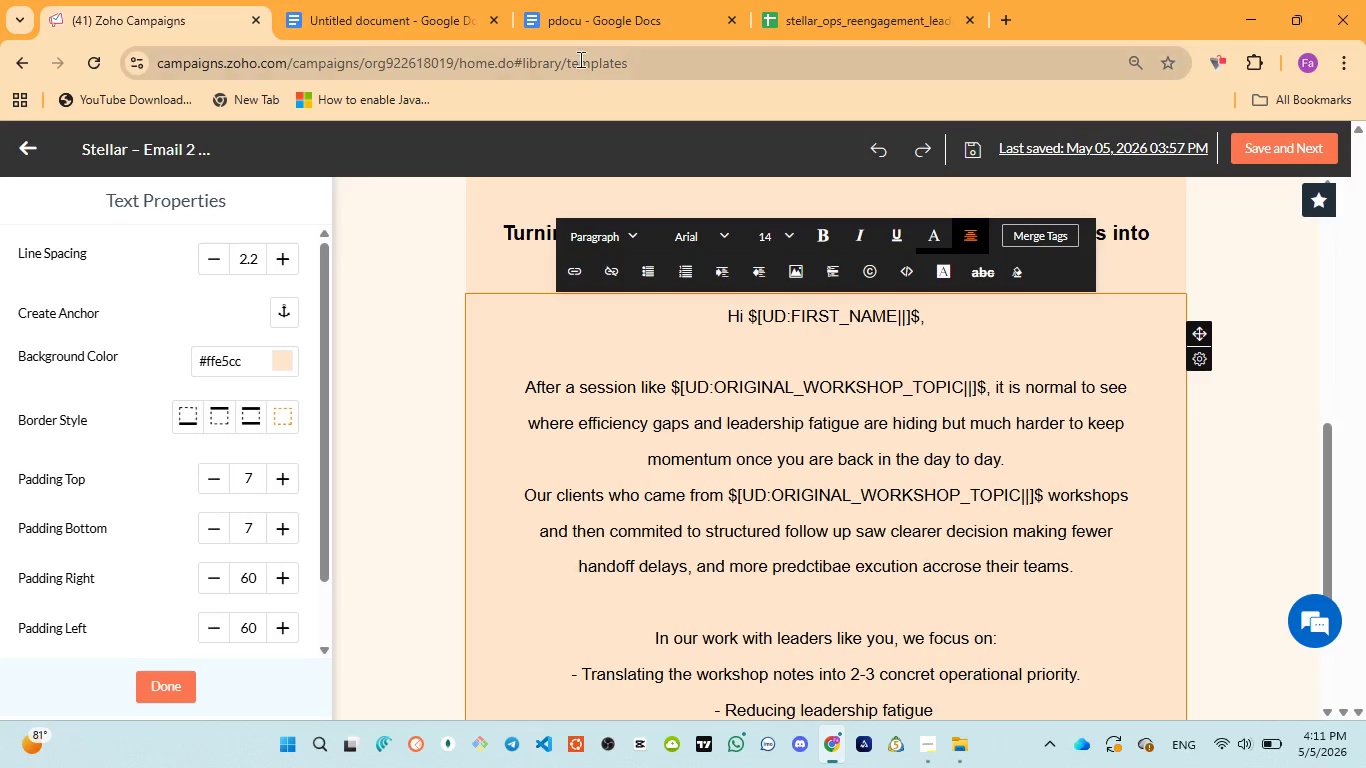 
left_click([579, 23])
 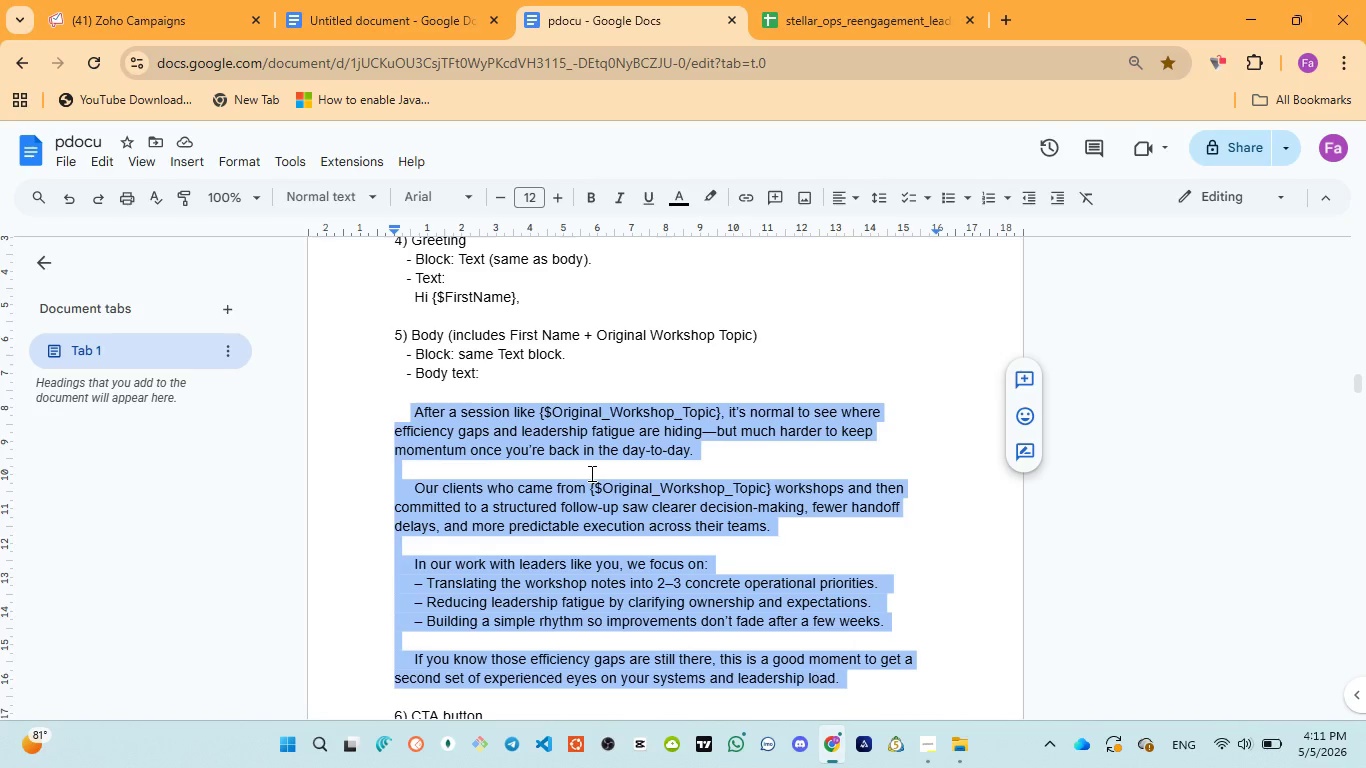 
wait(9.41)
 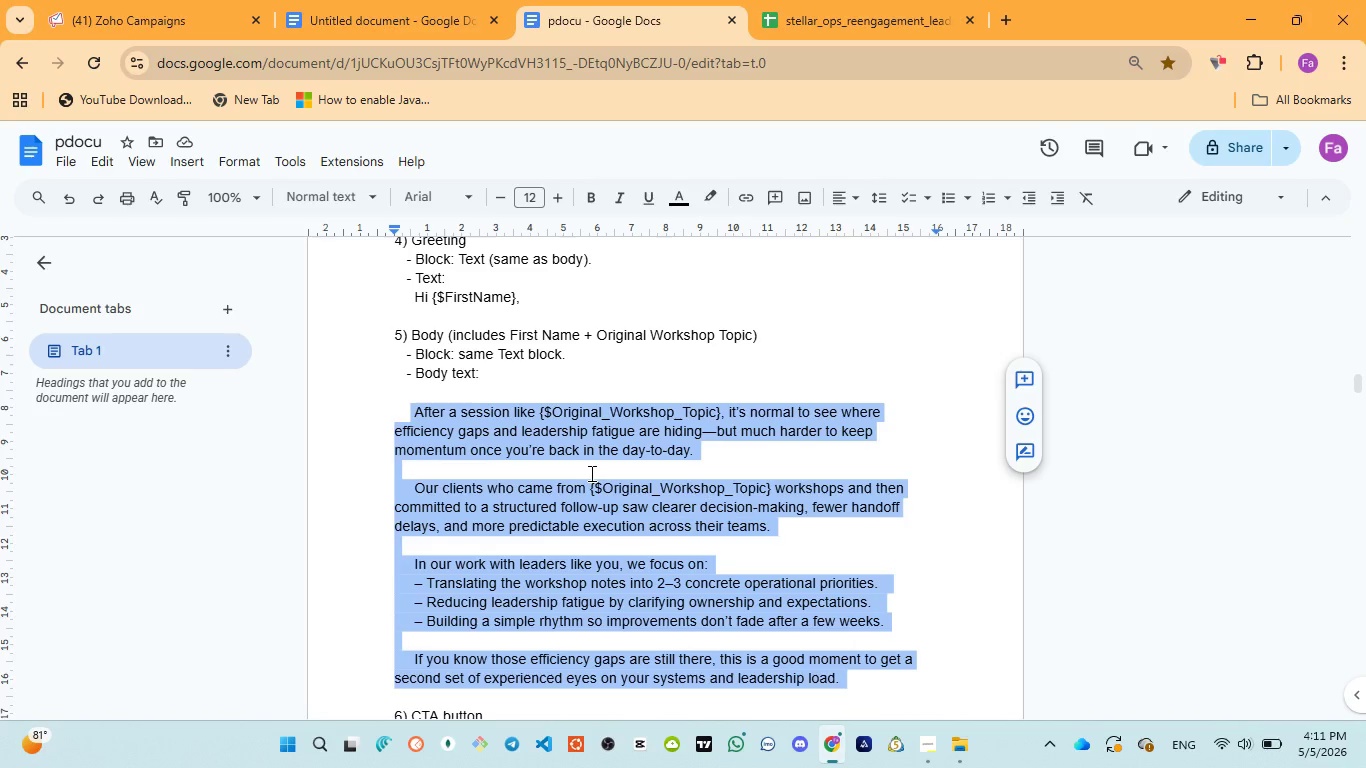 
left_click([169, 14])
 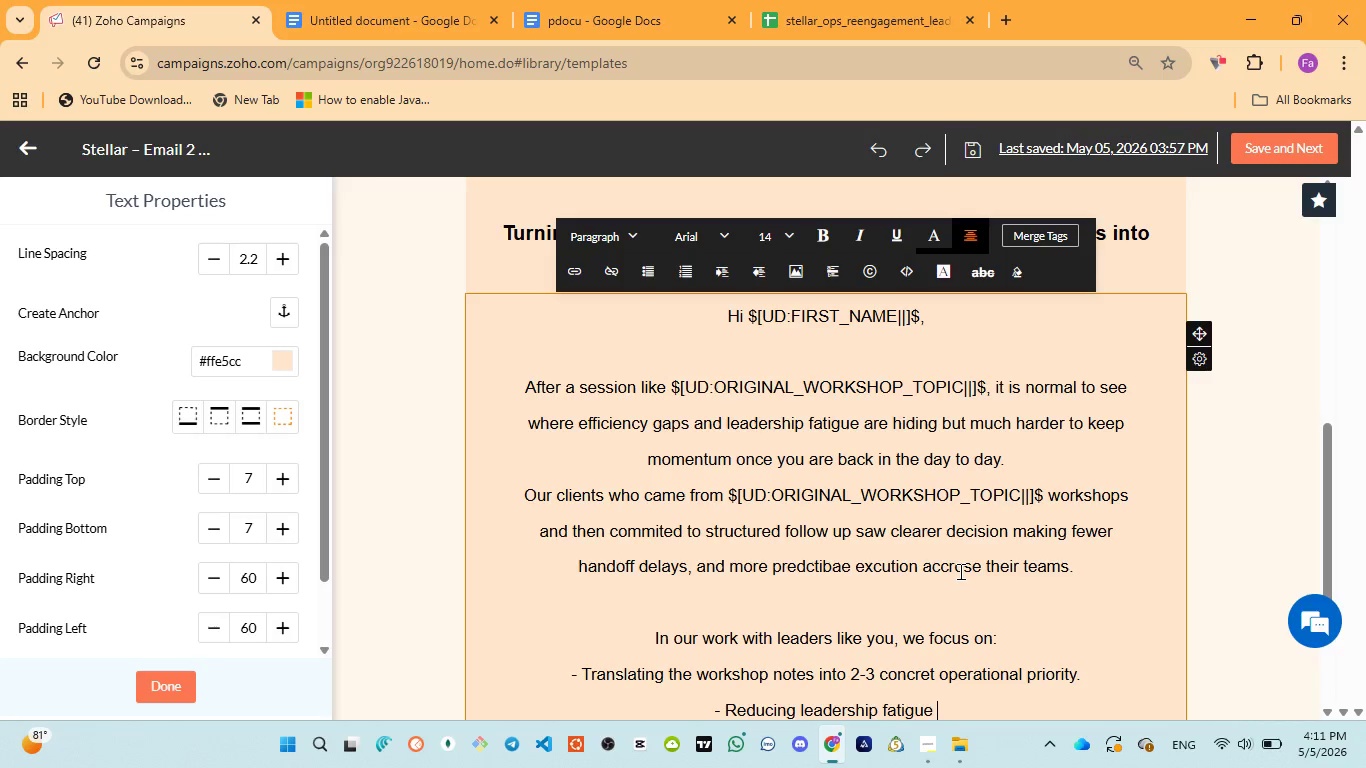 
type(by clarifying ownership )
 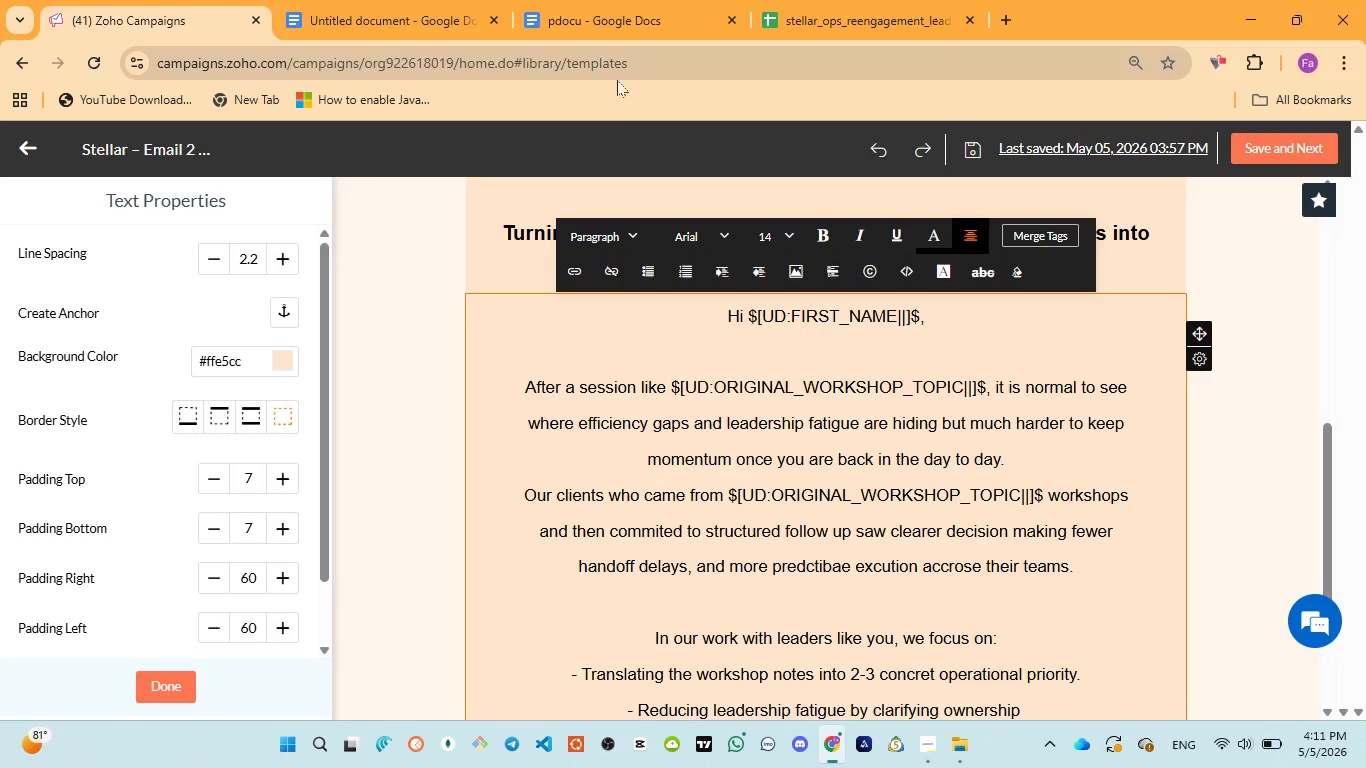 
left_click([606, 30])
 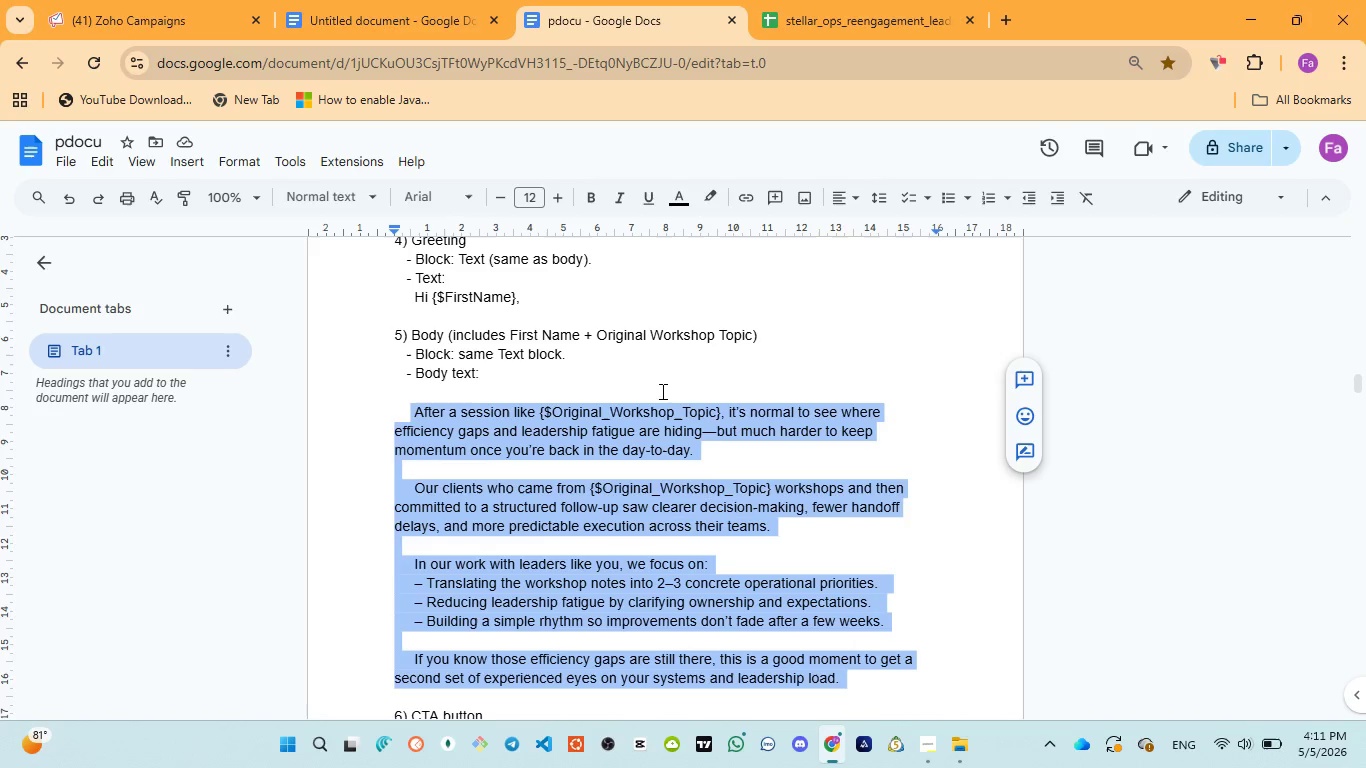 
wait(5.19)
 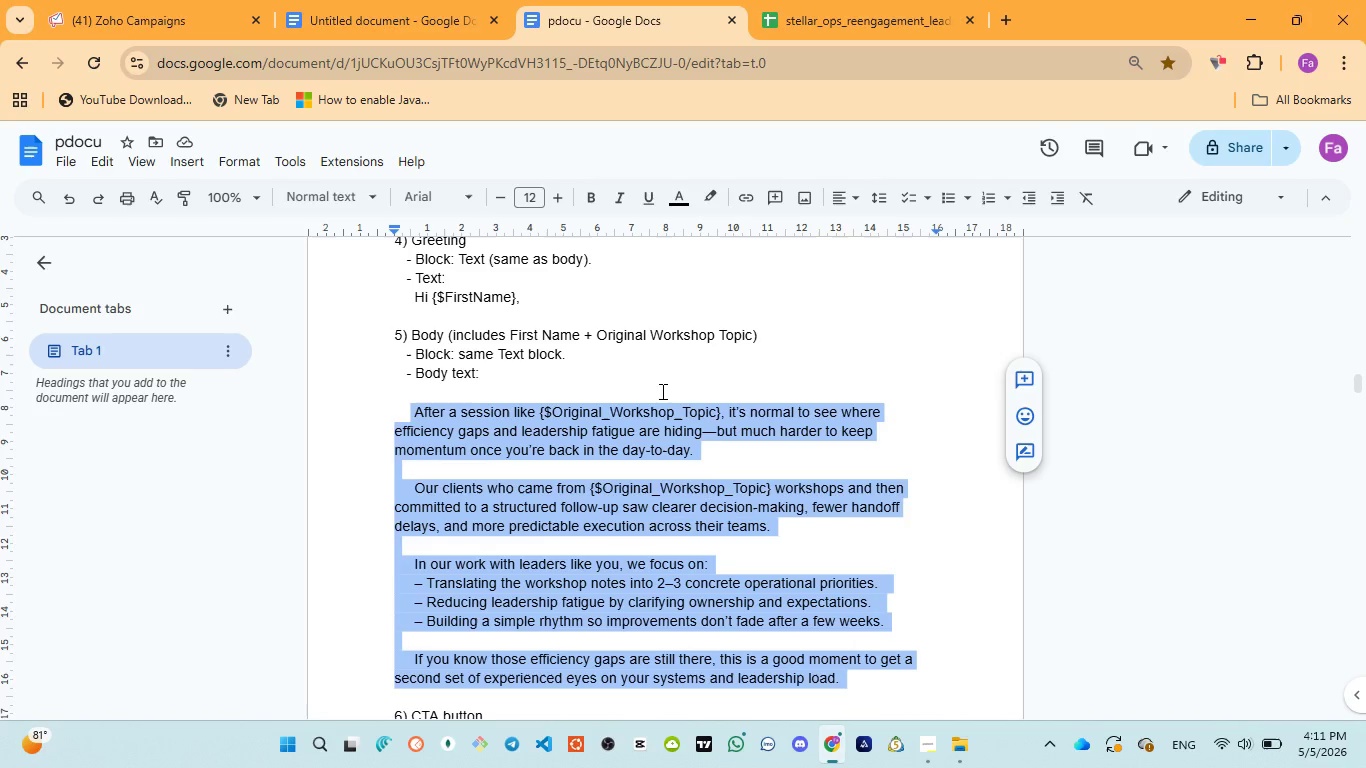 
left_click([179, 40])
 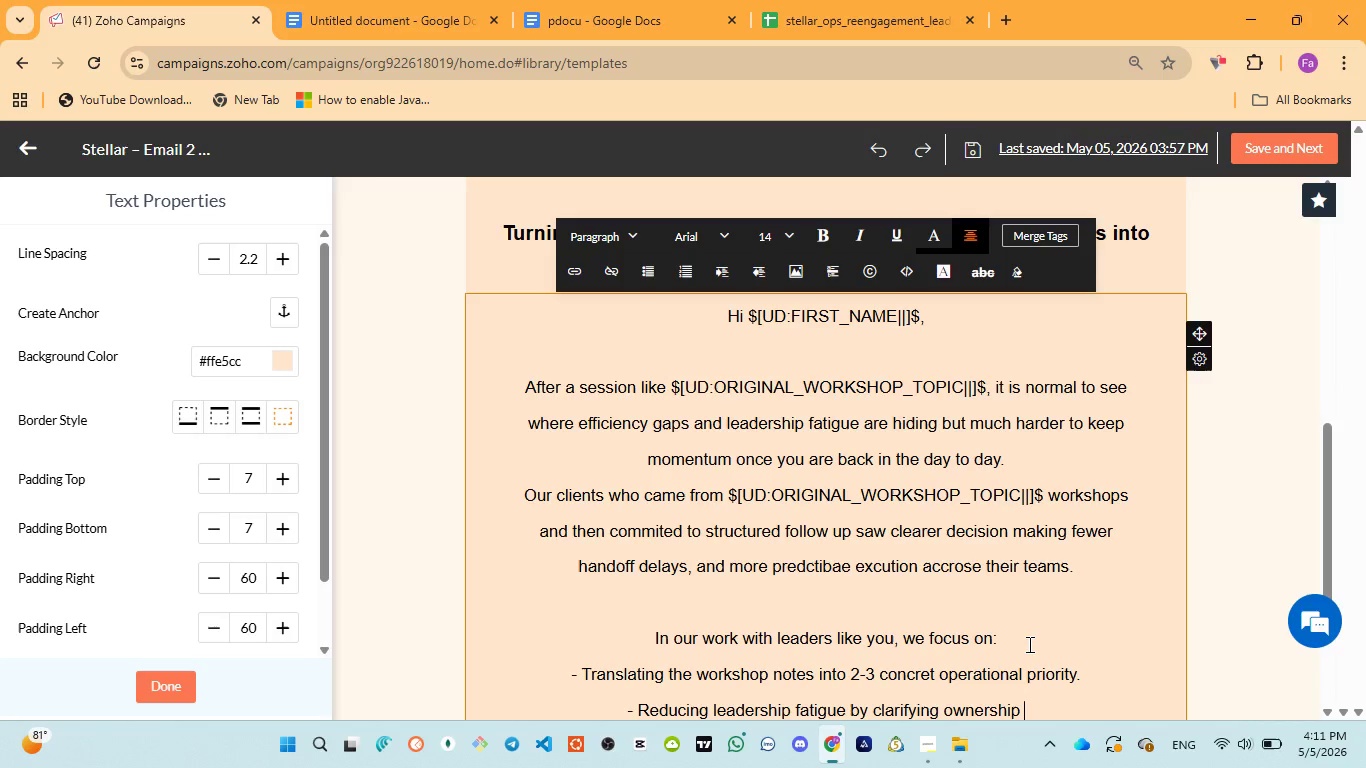 
type(and exc)
key(Backspace)
type(pectation )
key(Backspace)
type(.)
 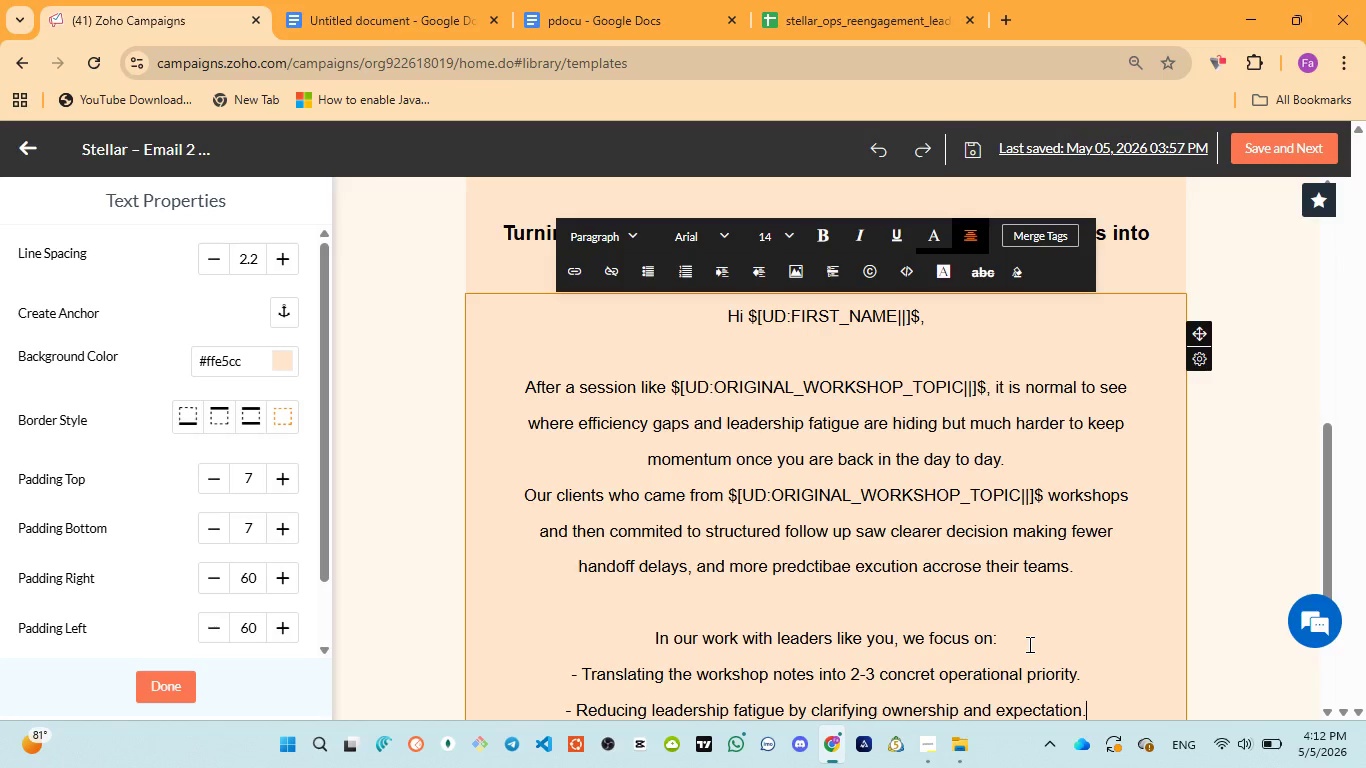 
key(Enter)
 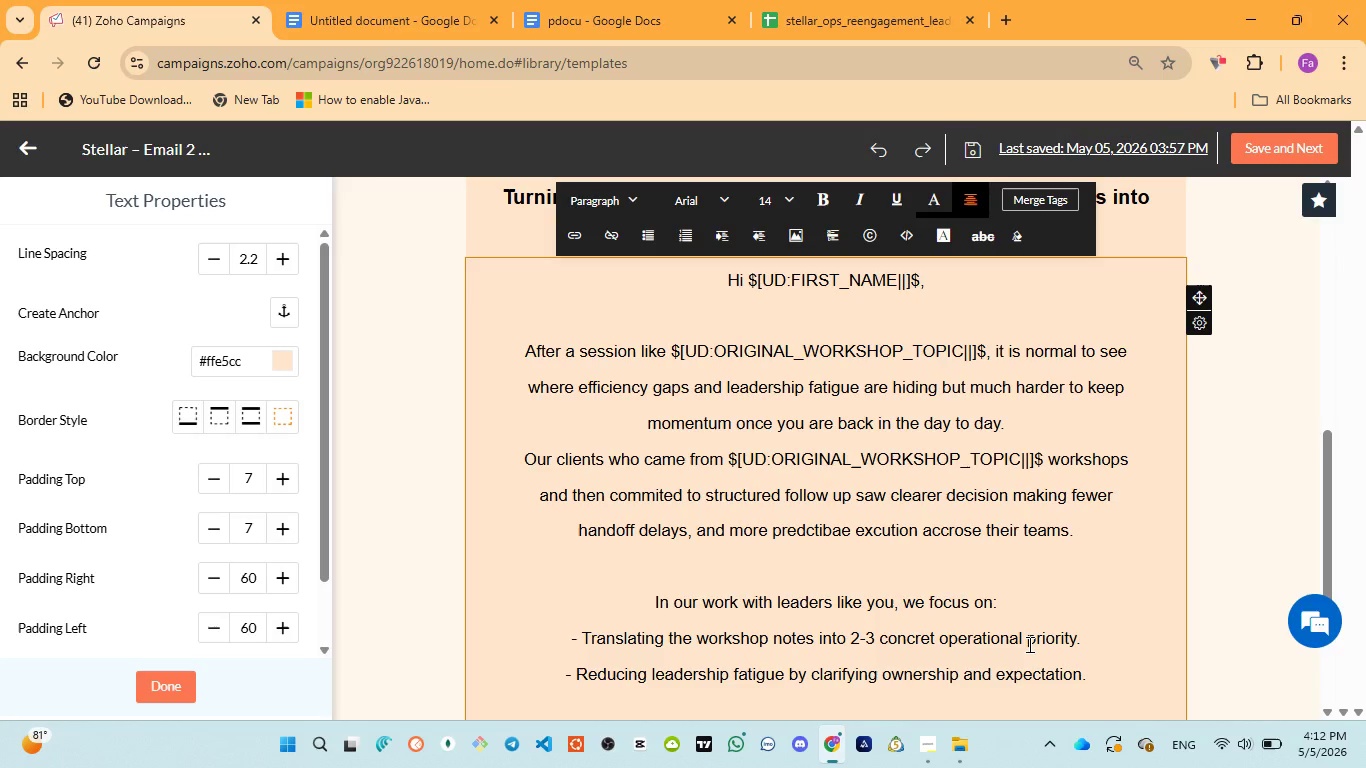 
key(Minus)
 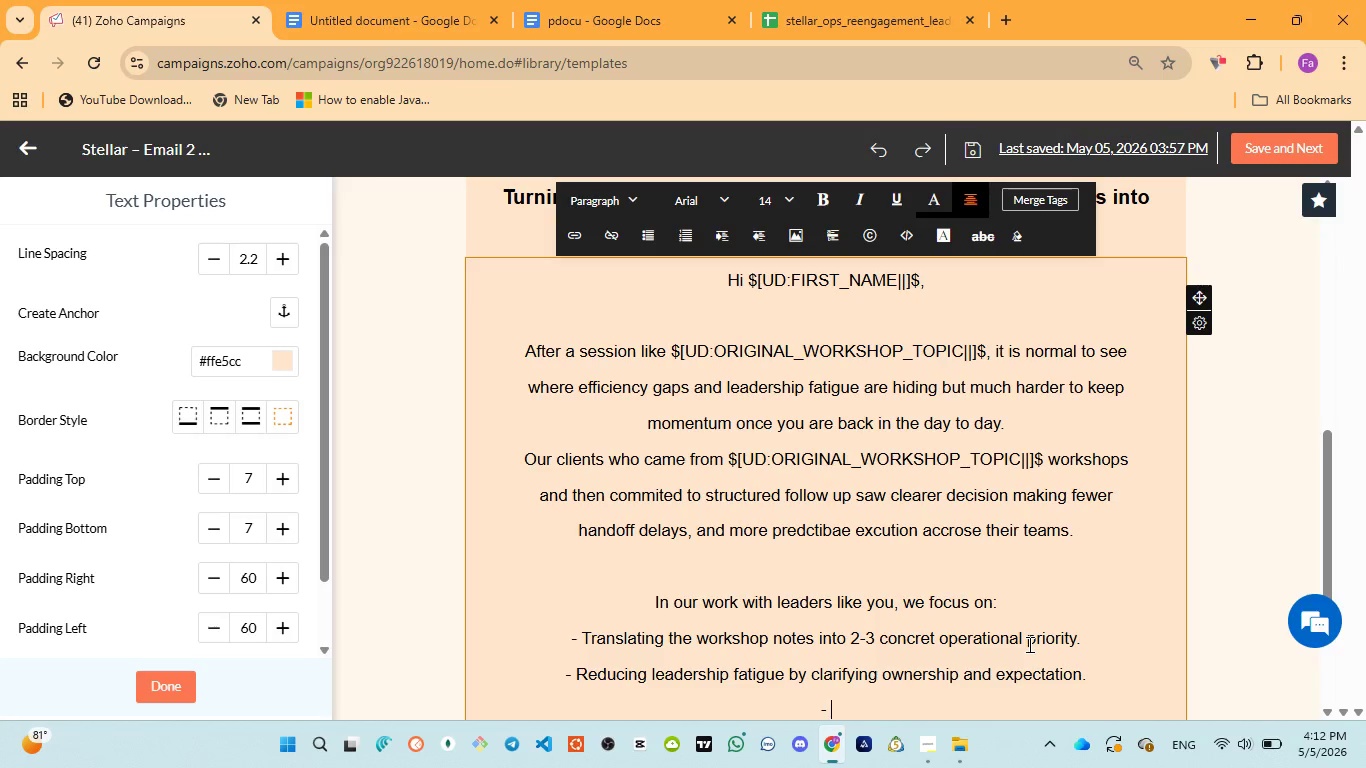 
key(Space)
 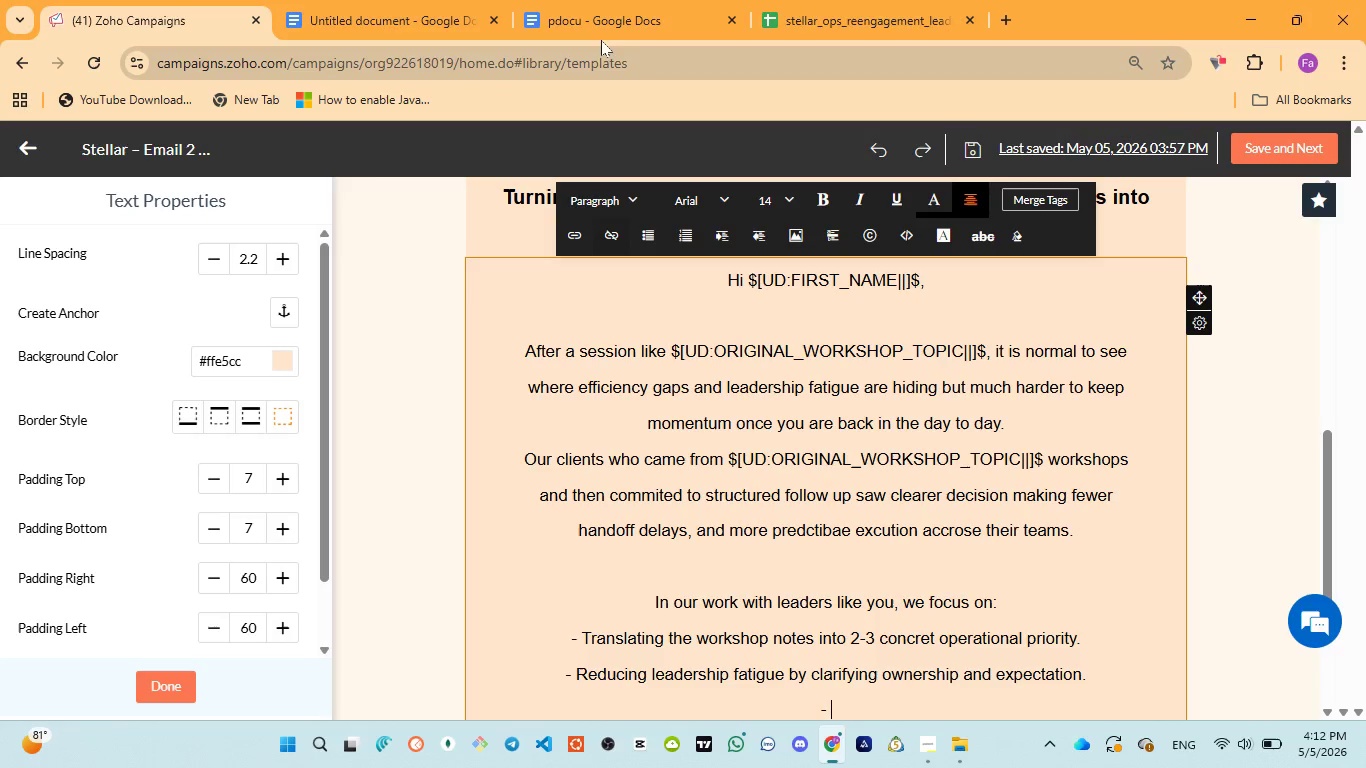 
left_click([598, 25])
 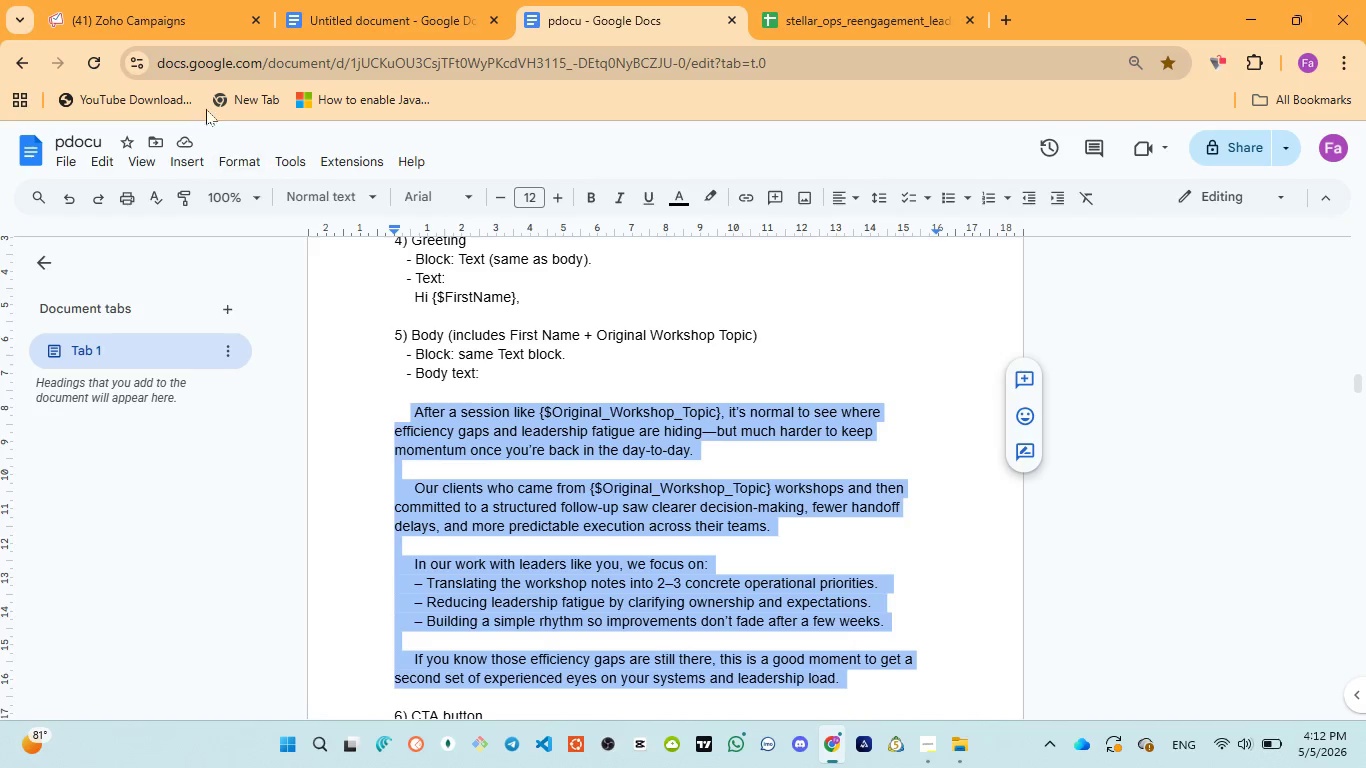 
left_click([170, 30])
 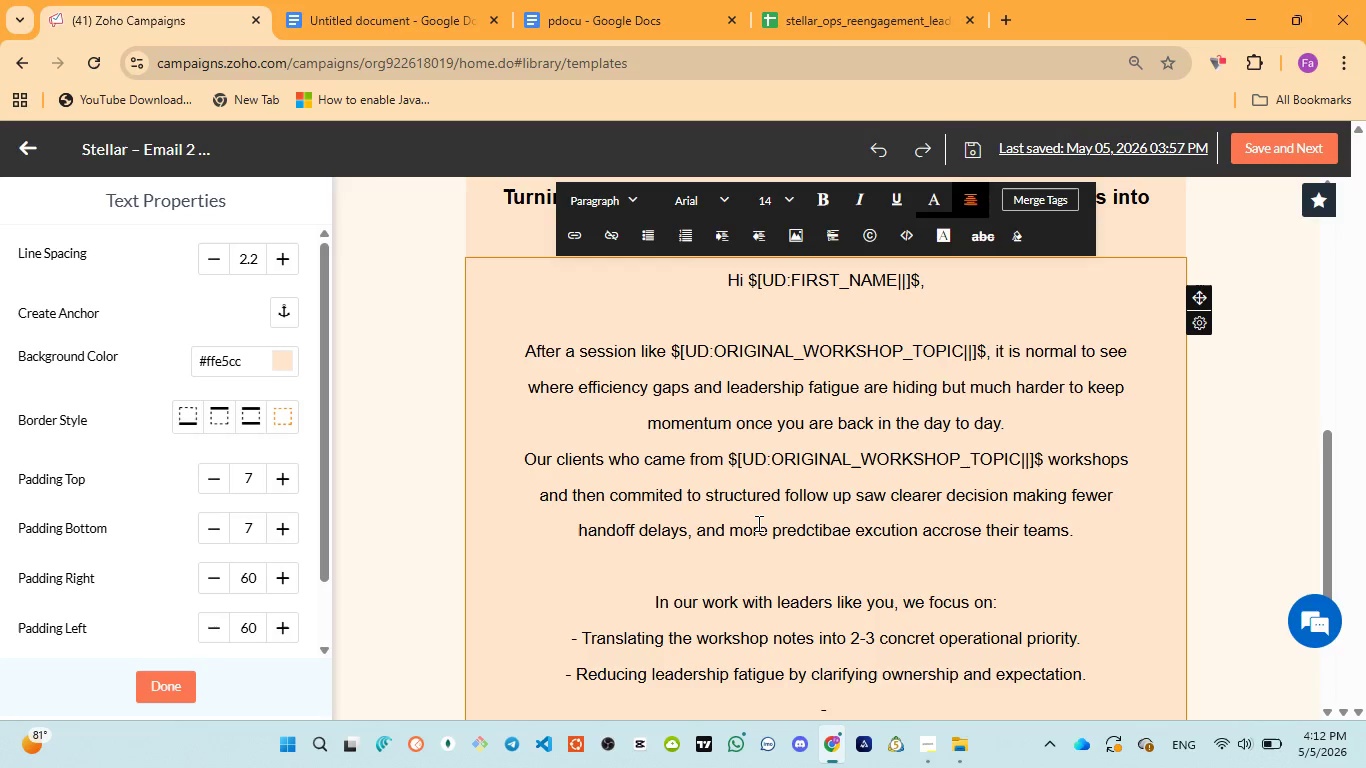 
type(Bulif)
key(Backspace)
type(ding a simple rthm )
 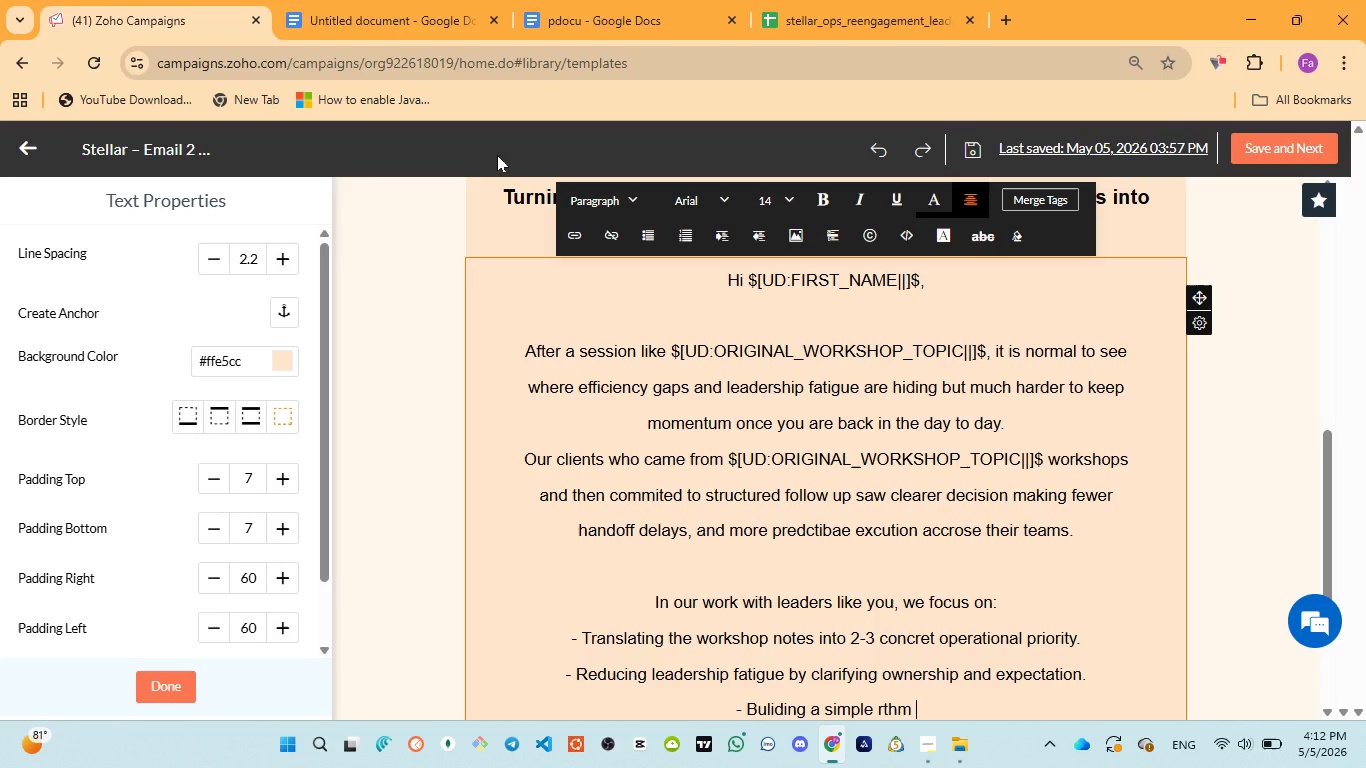 
left_click([576, 11])
 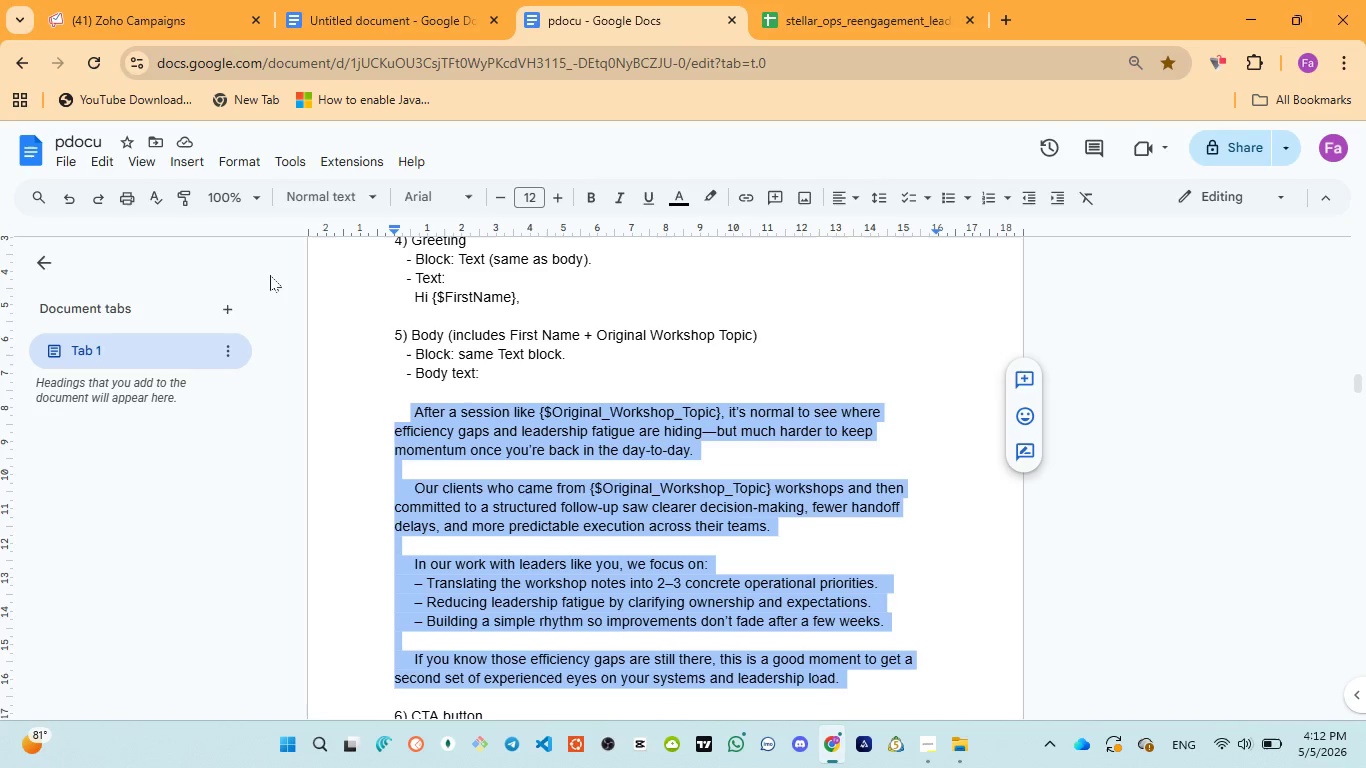 
left_click([132, 14])
 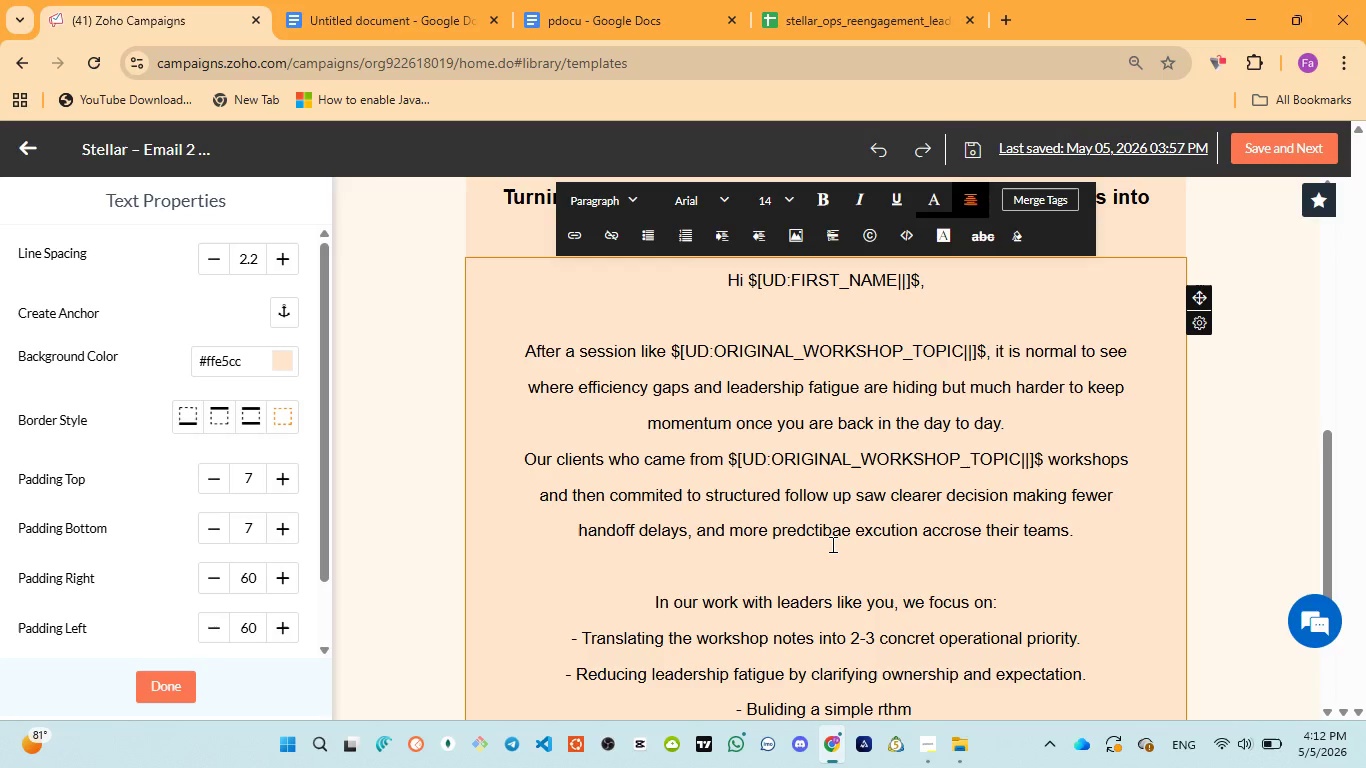 
type(so improvements )
 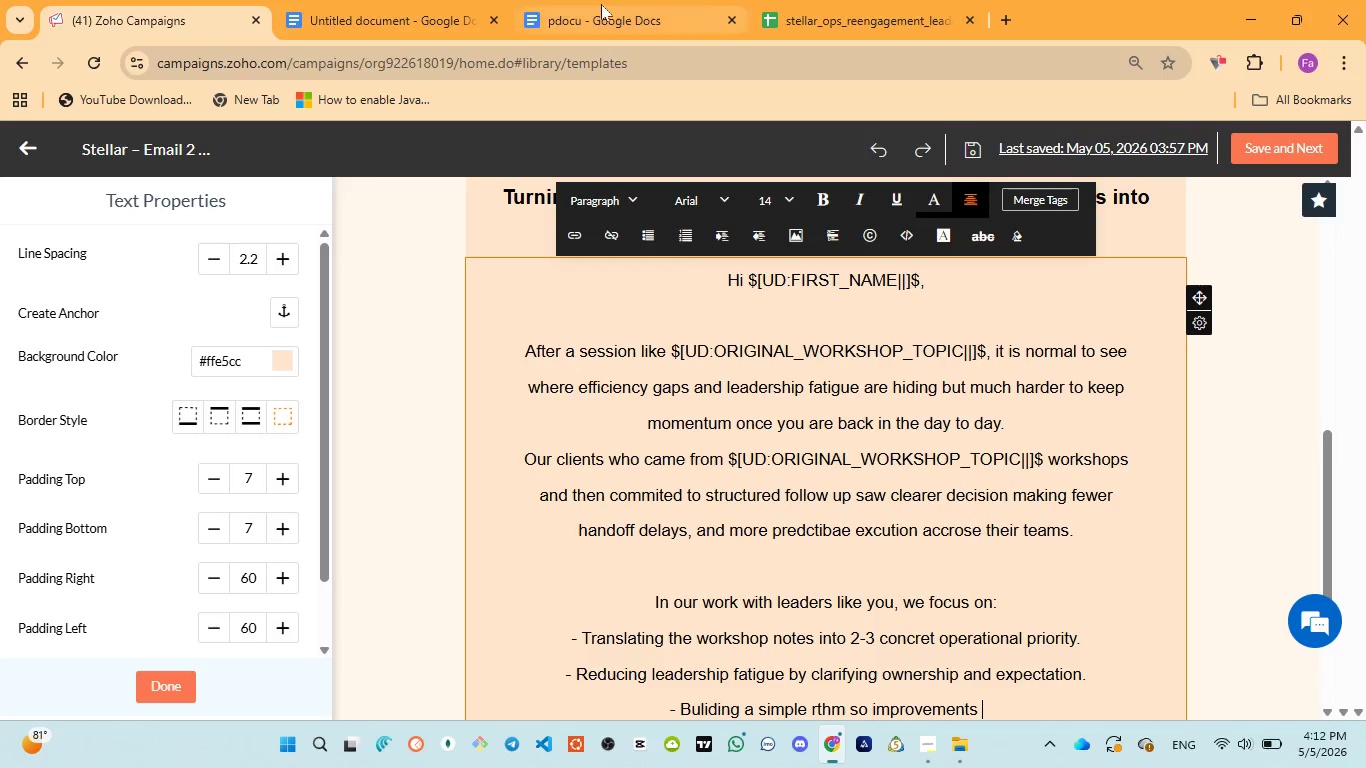 
left_click([601, 4])
 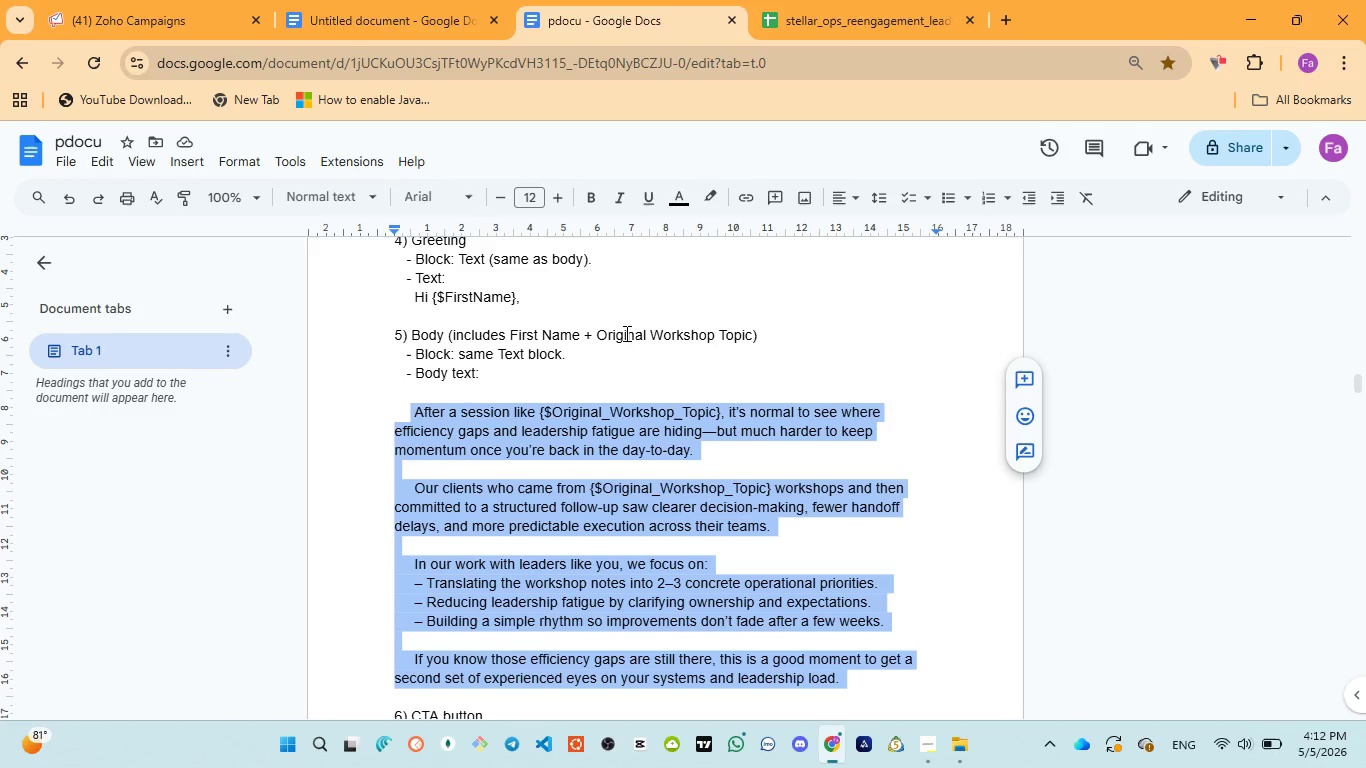 
wait(6.84)
 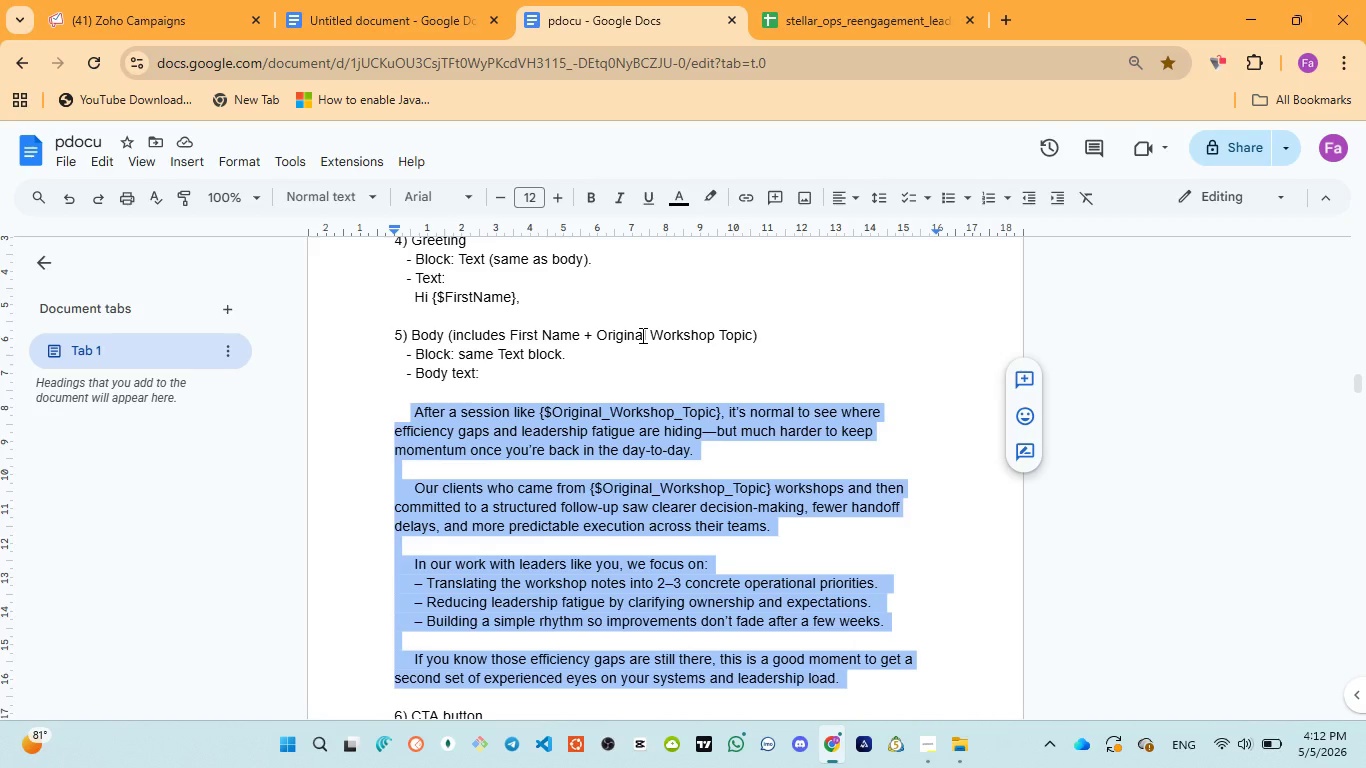 
left_click([132, 13])
 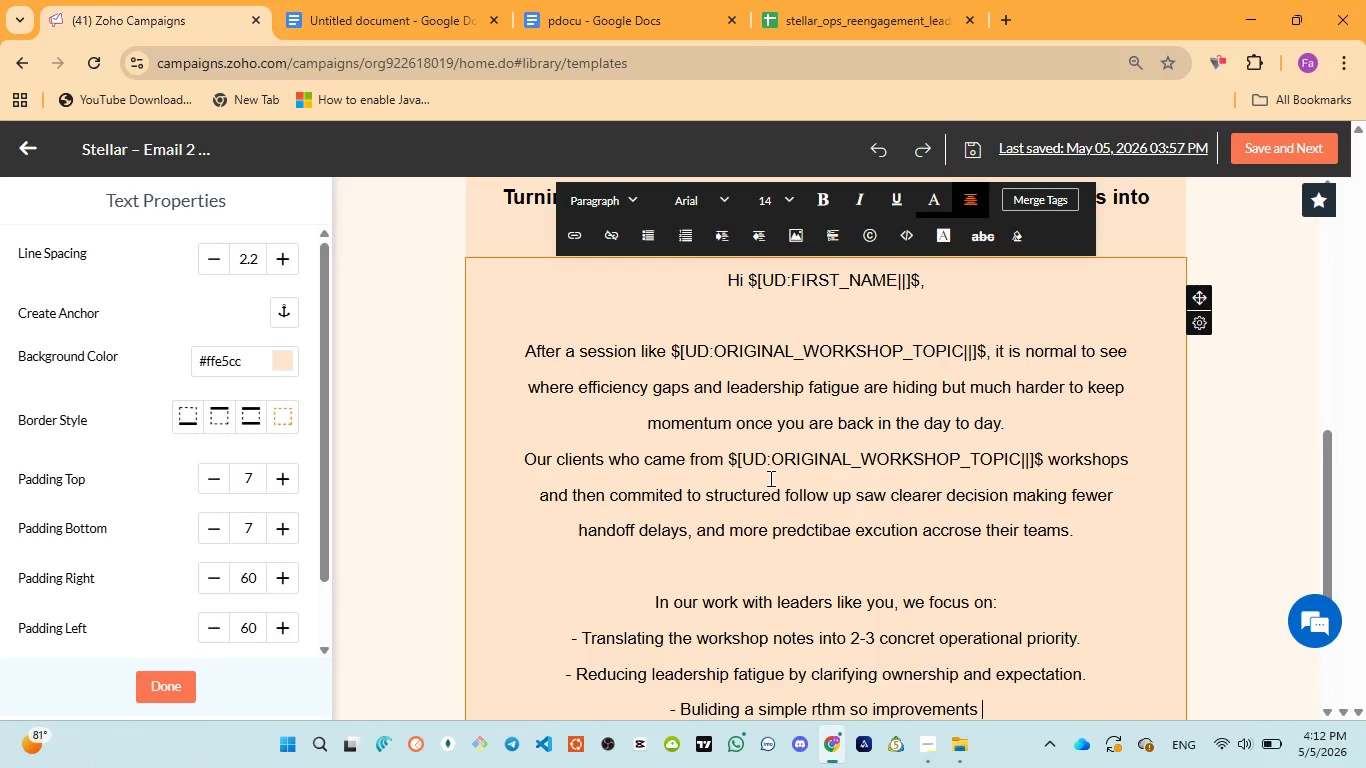 
type(don't fade after )
 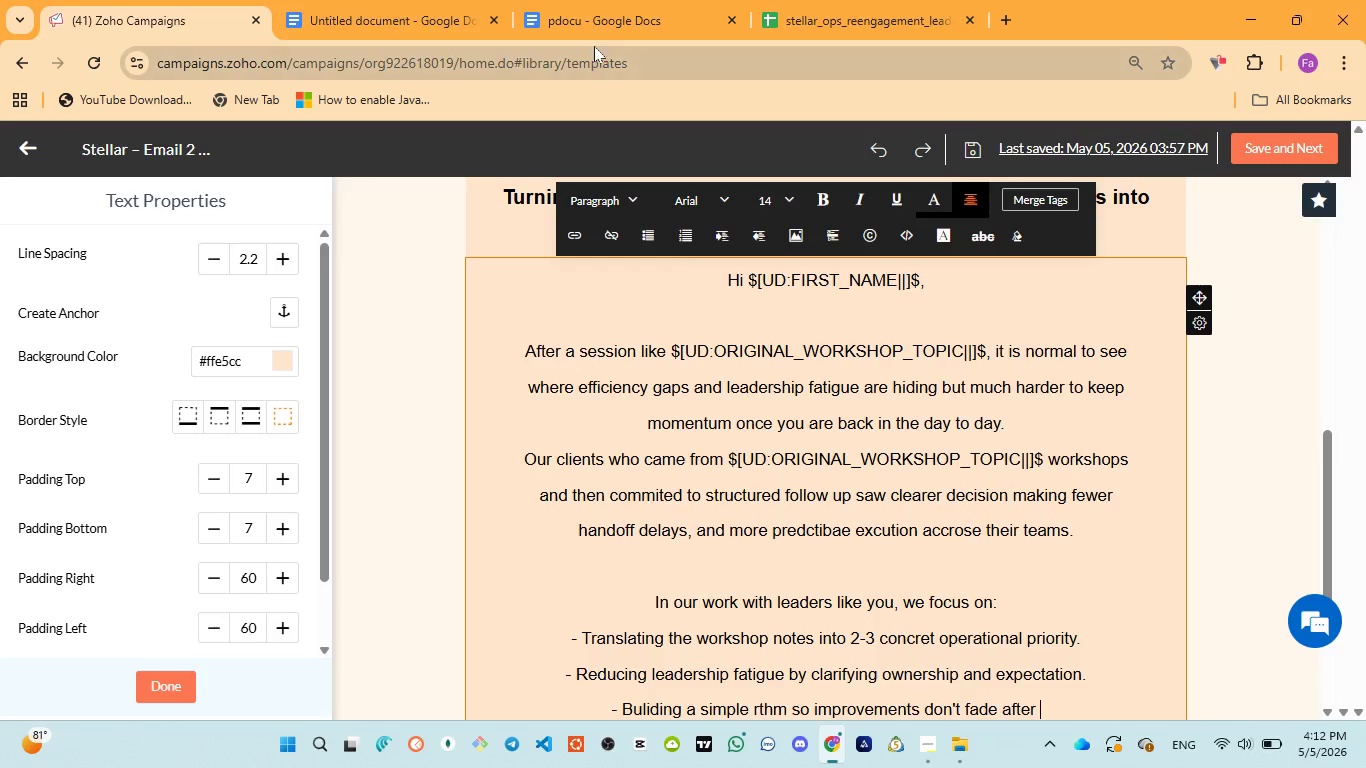 
left_click([588, 30])
 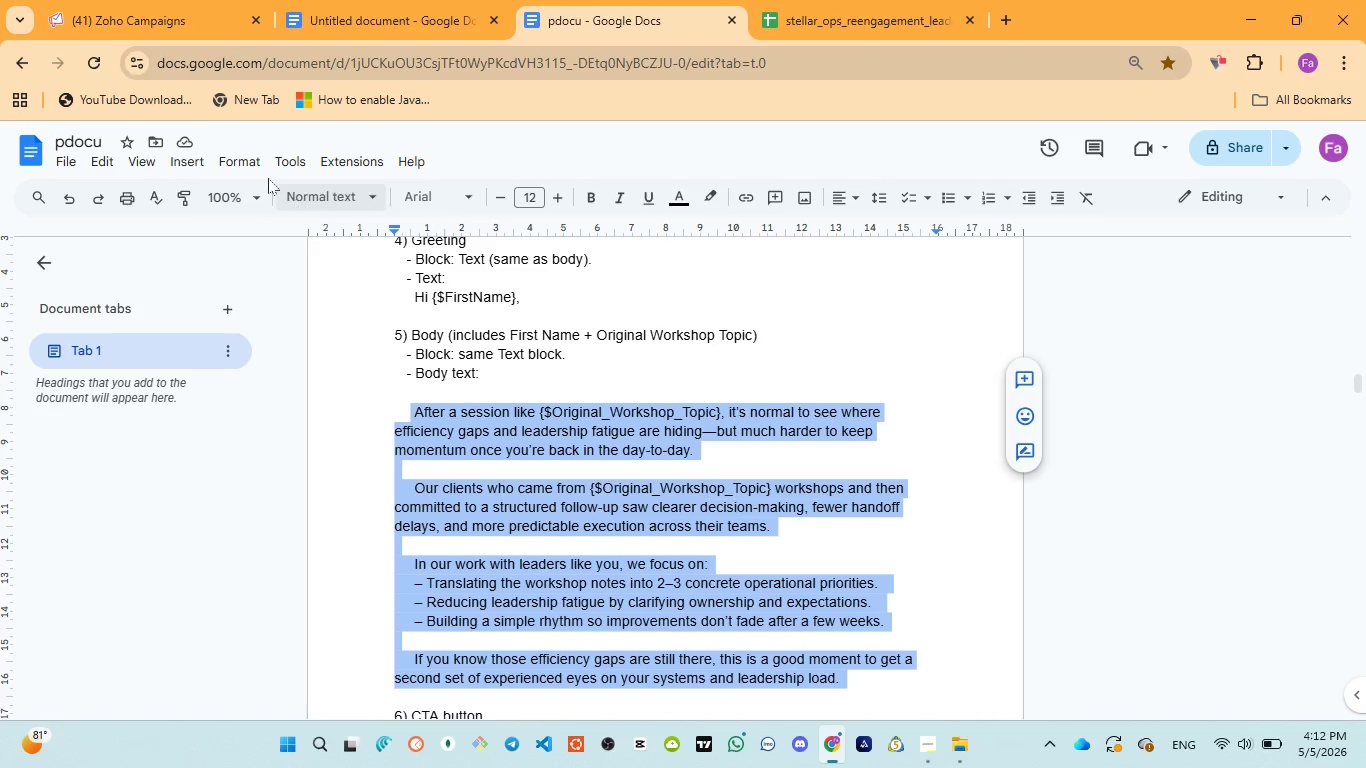 
left_click([149, 20])
 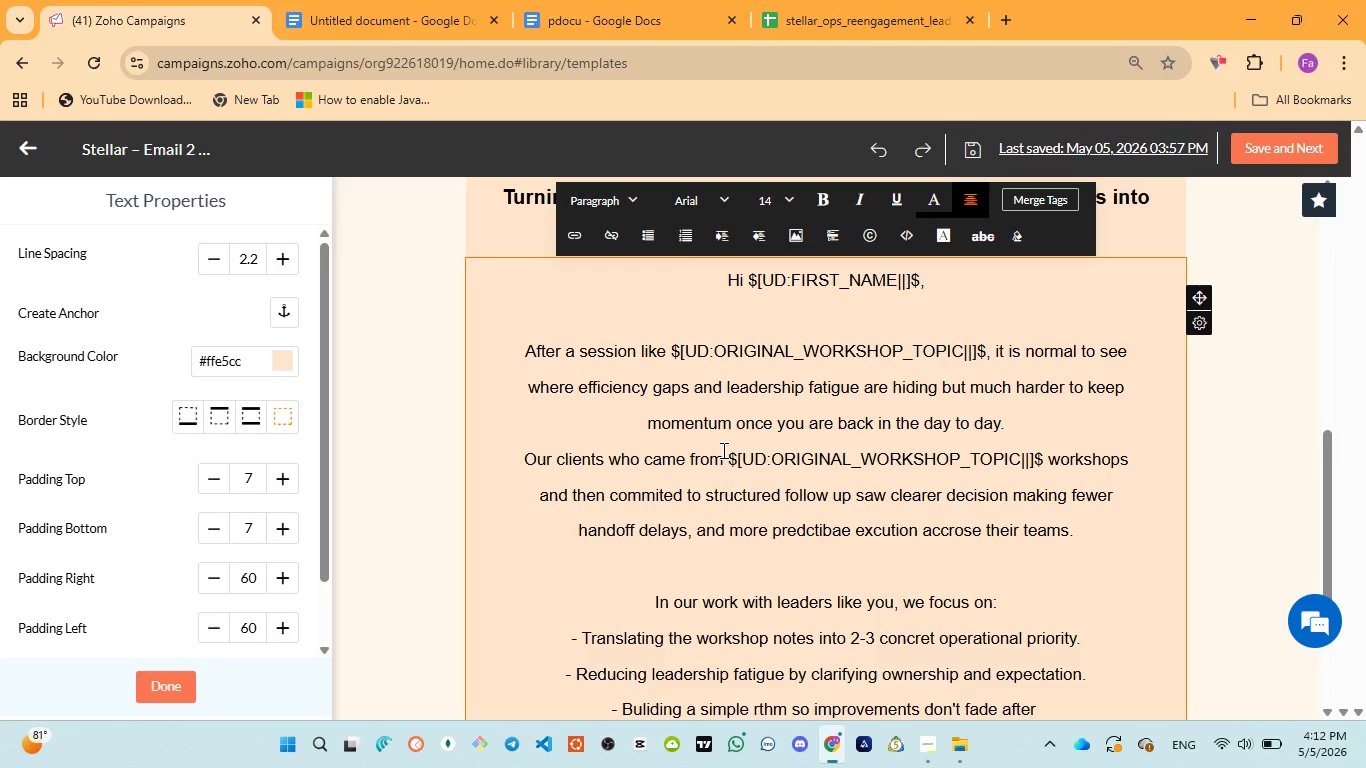 
type(a few weeks )
 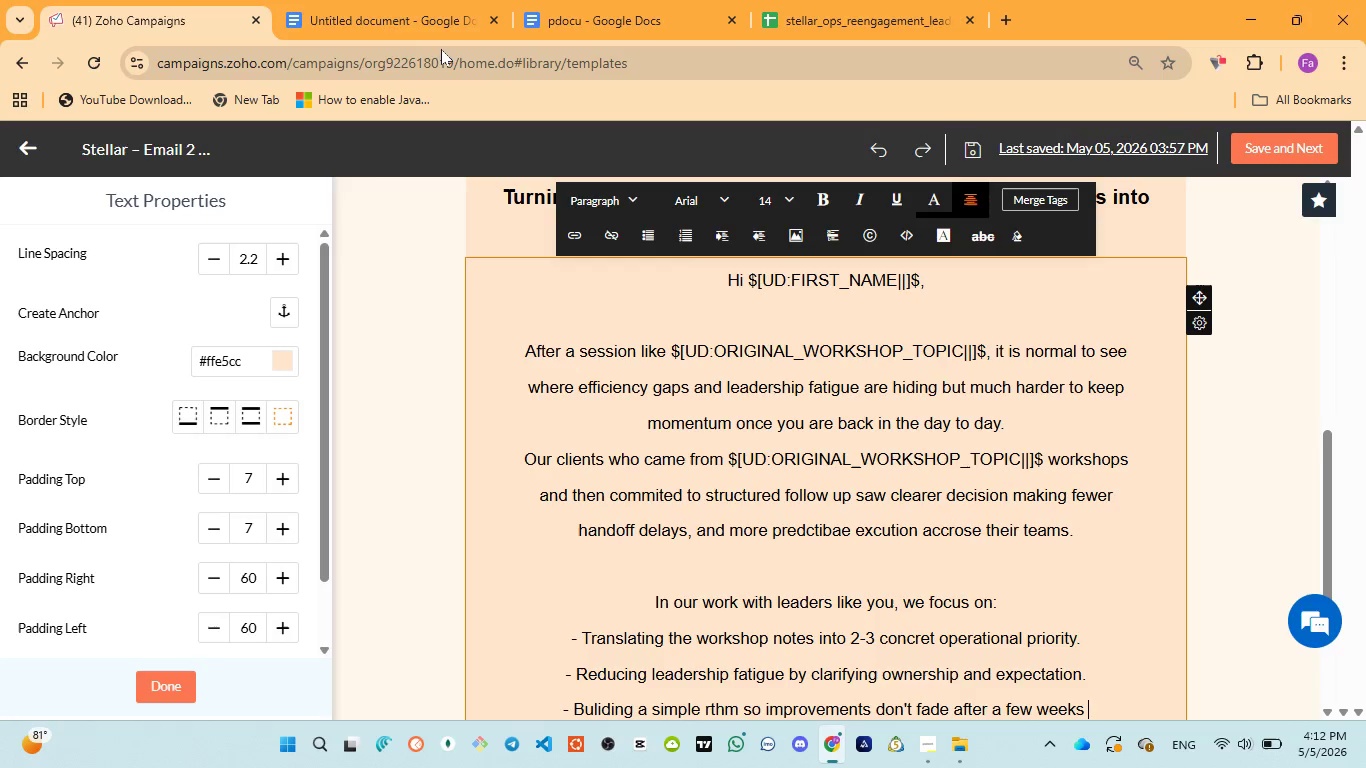 
left_click([591, 23])
 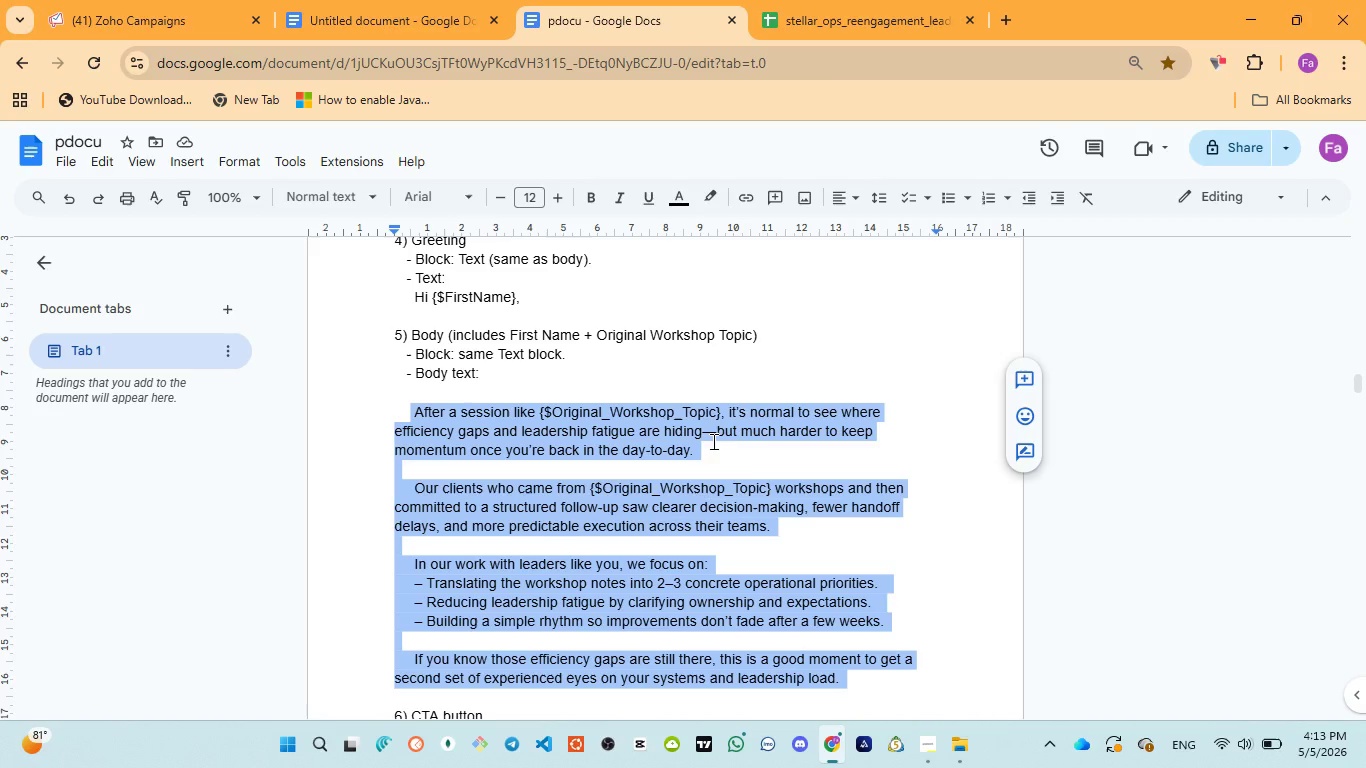 
key(Control+C)
 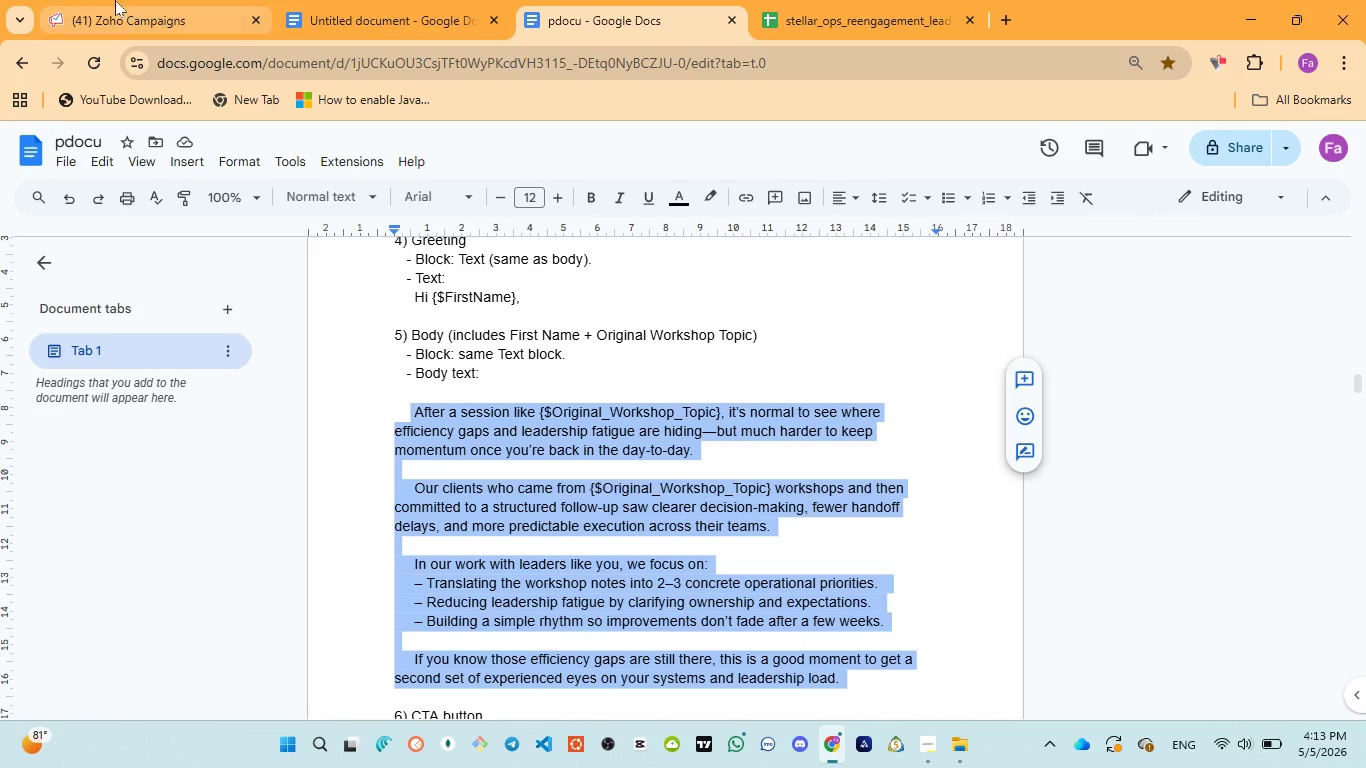 
left_click([108, 0])
 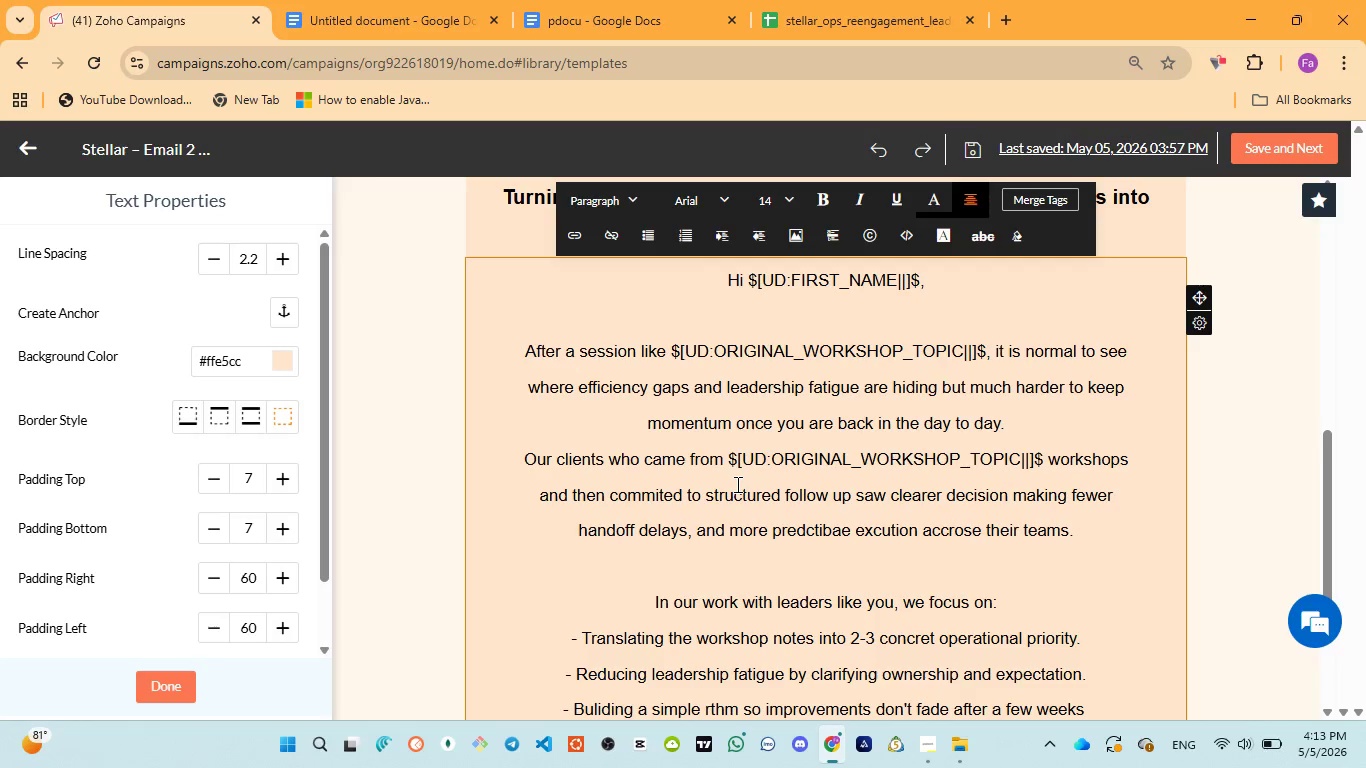 
left_click([736, 484])
 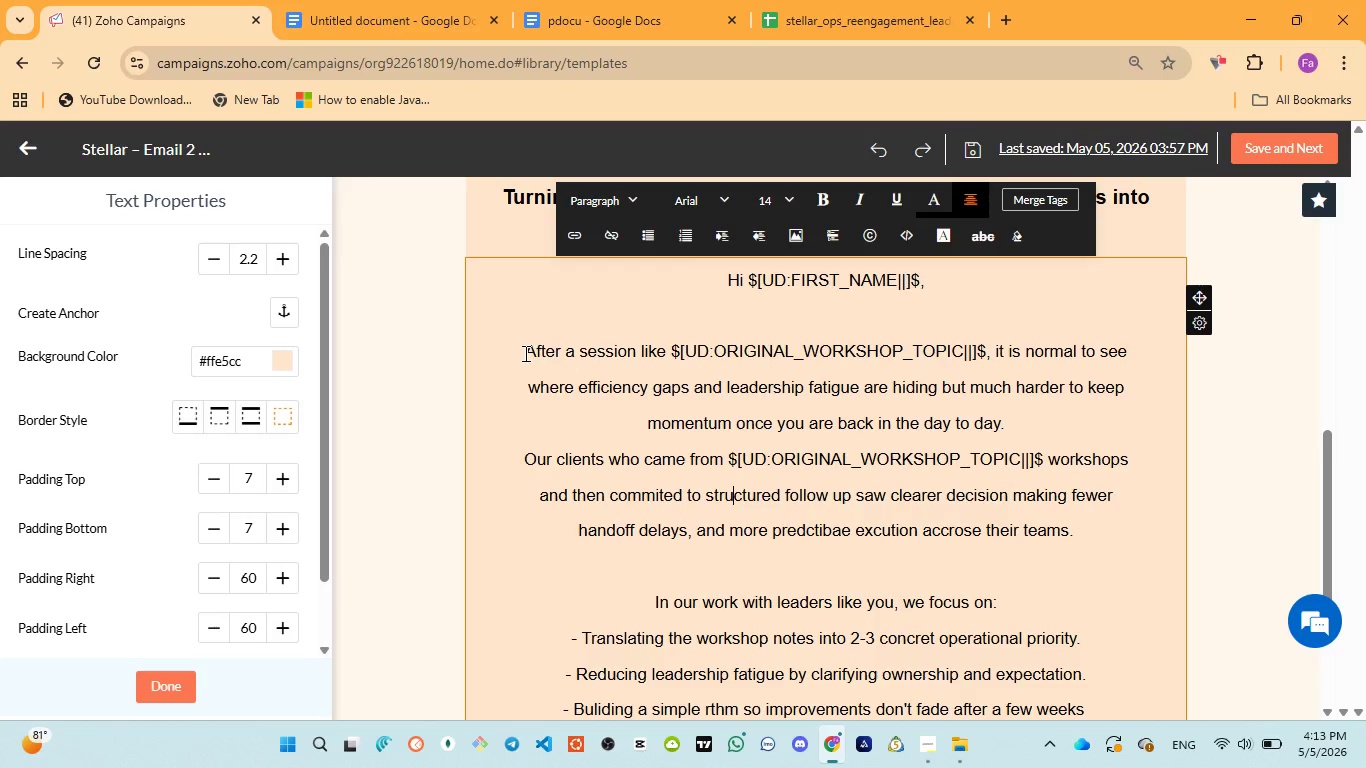 
key(Control+A)
 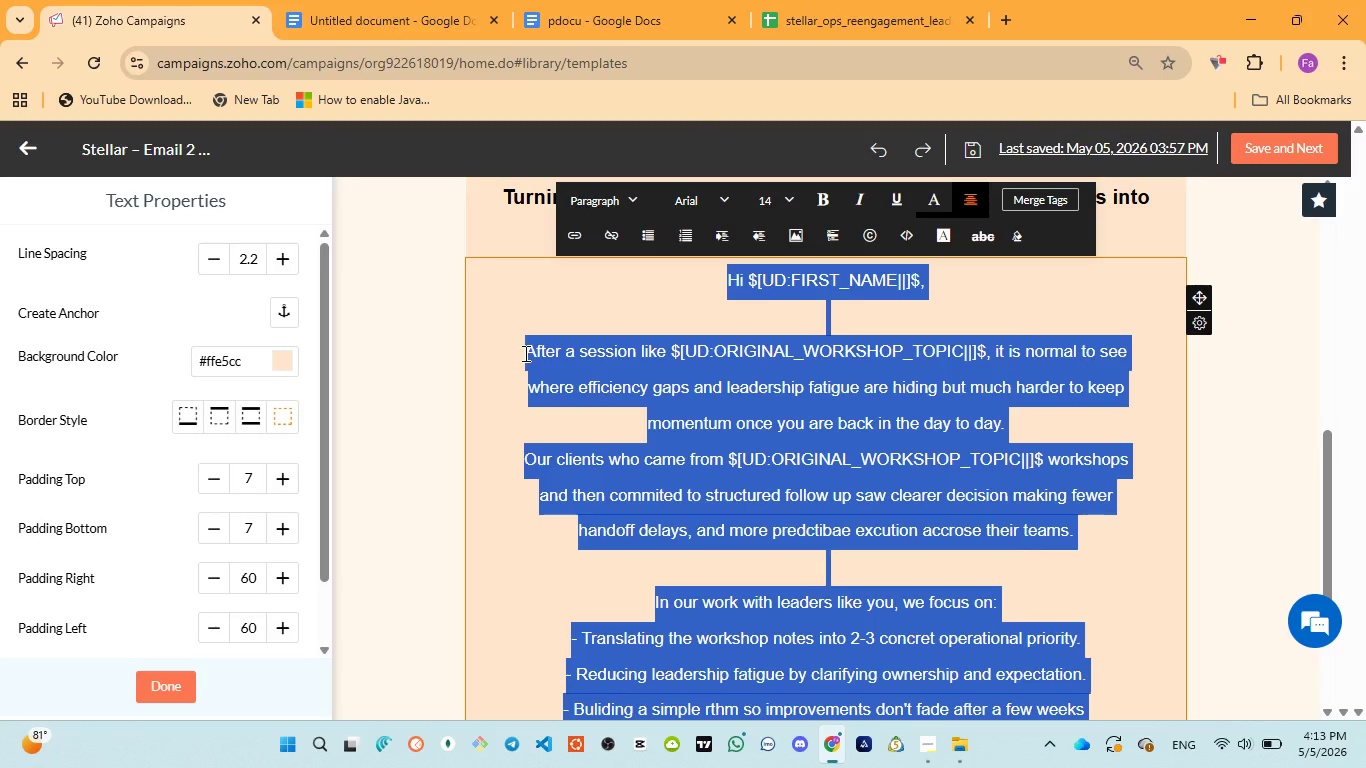 
key(Control+ControlLeft)
 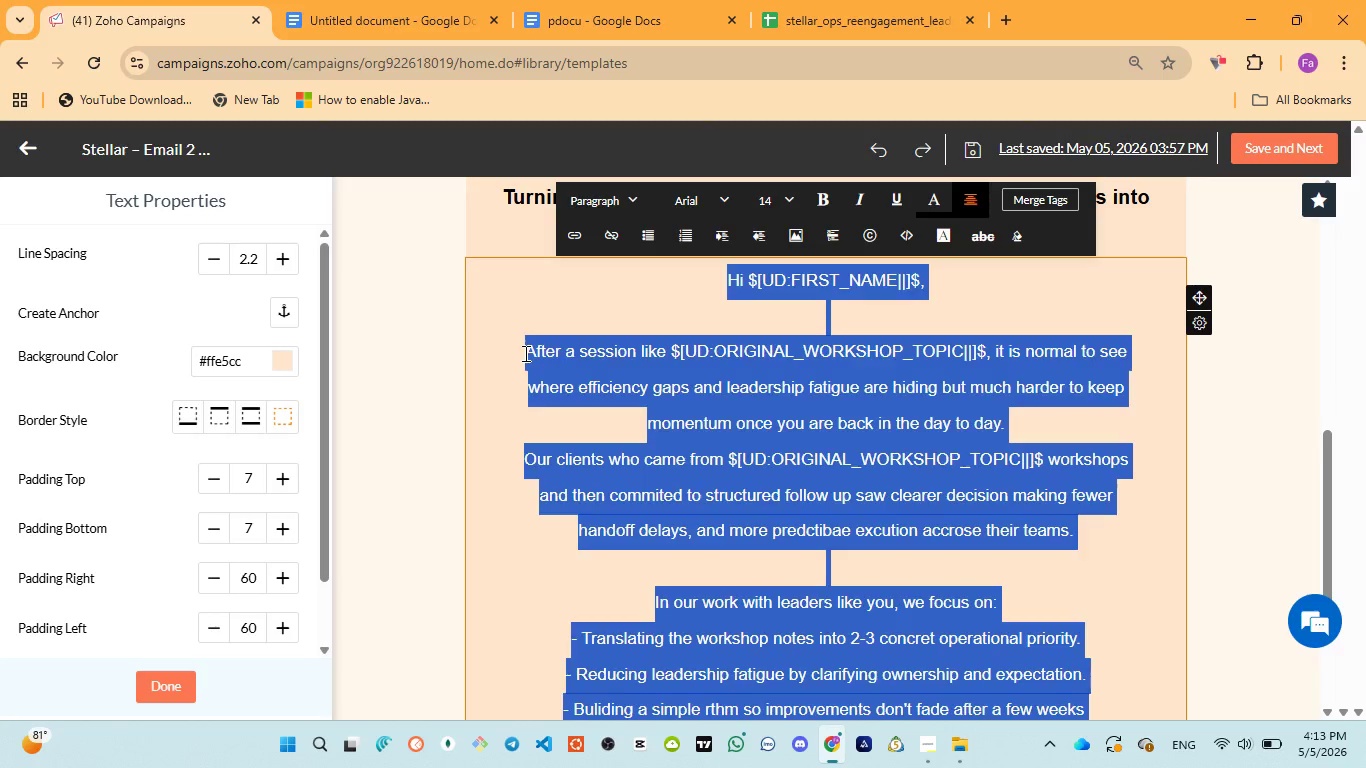 
key(Control+V)
 